 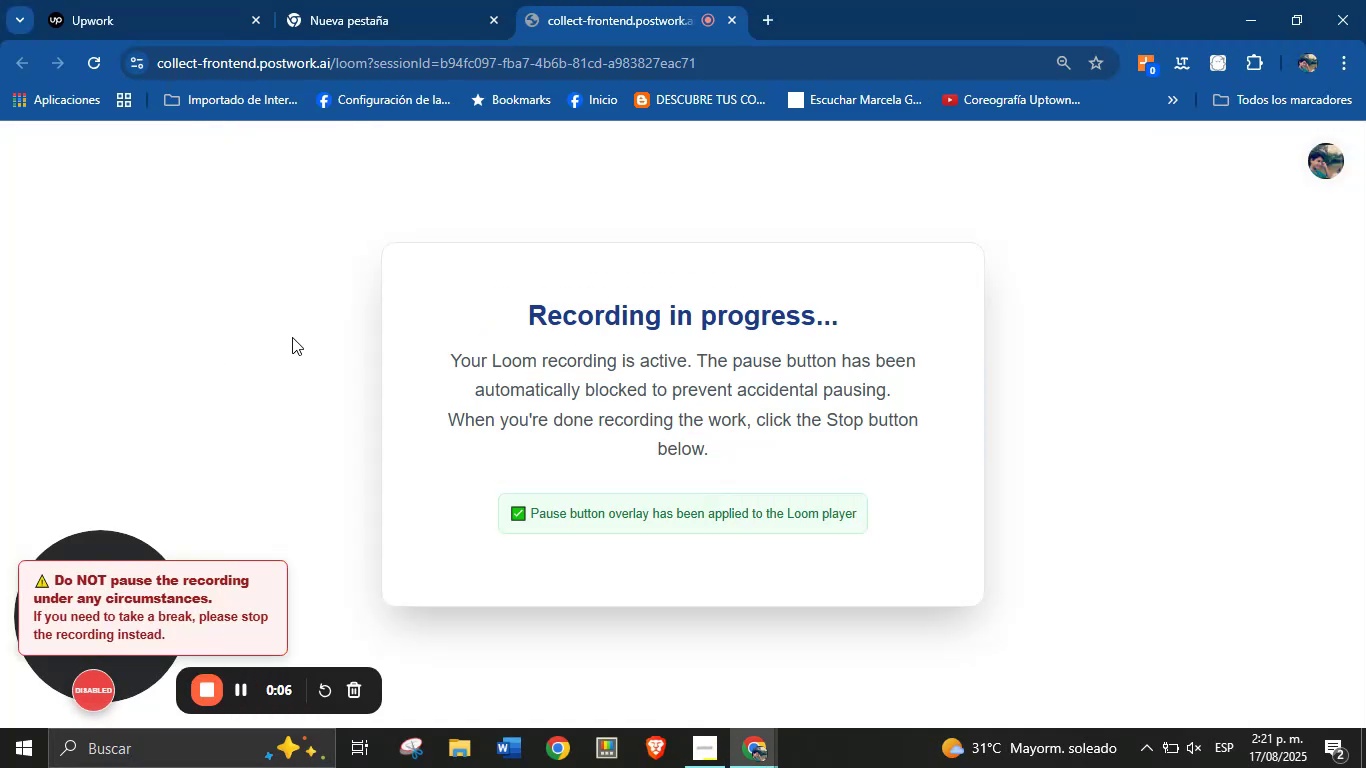 
left_click([252, 18])
 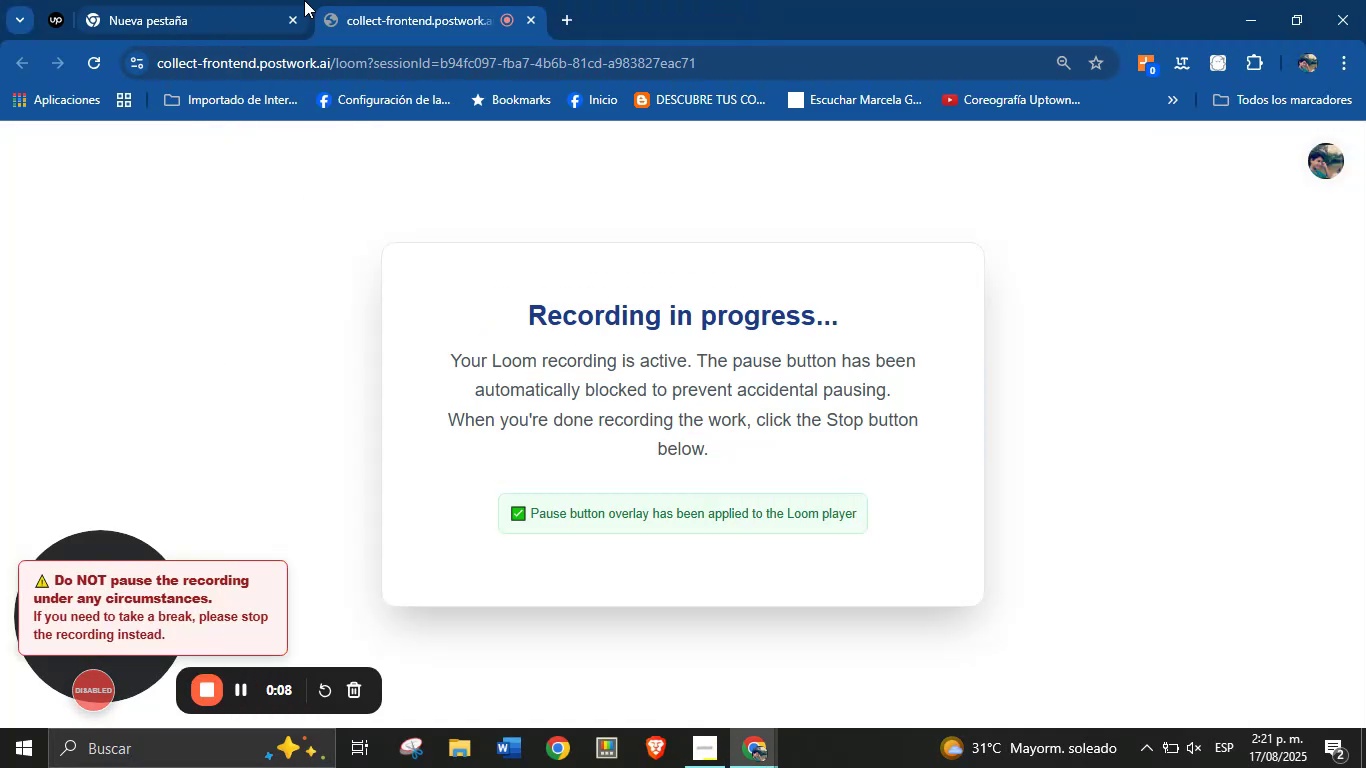 
left_click([242, 0])
 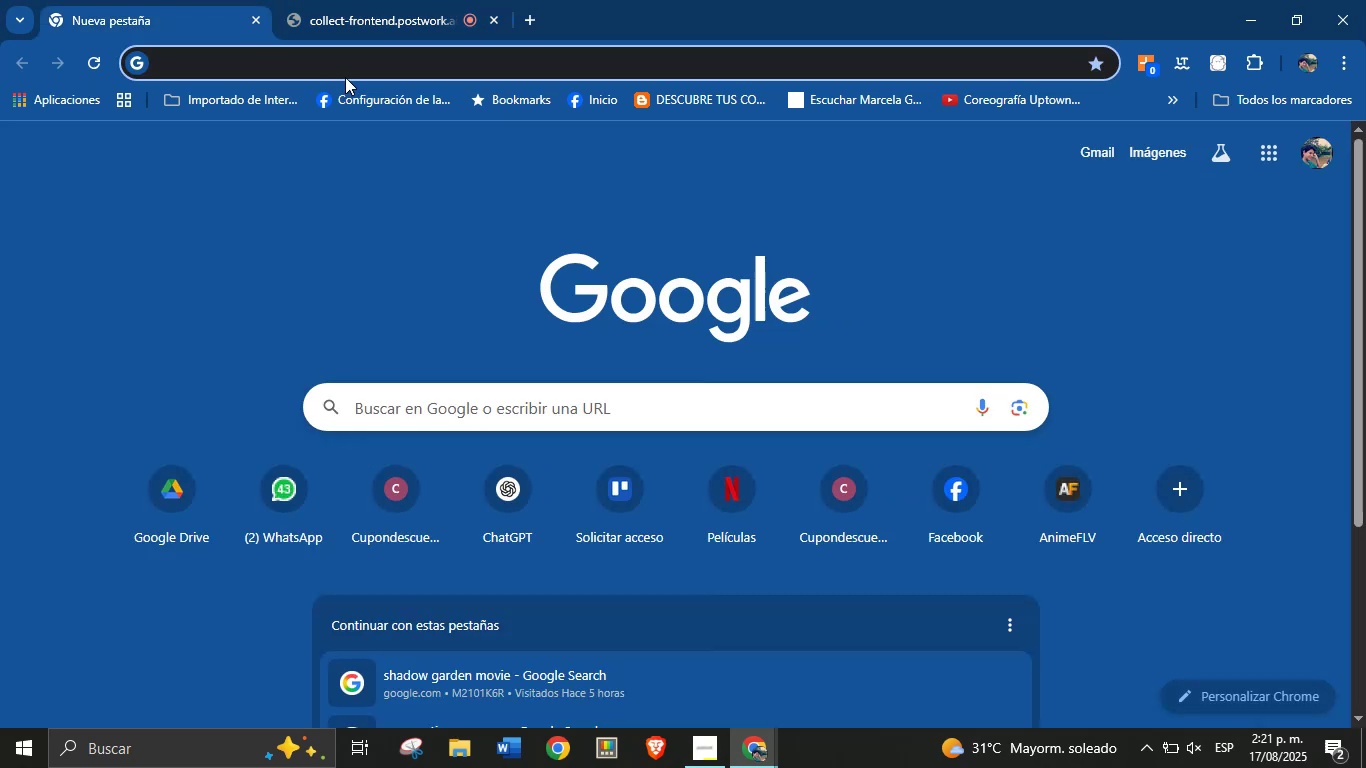 
type(za)
 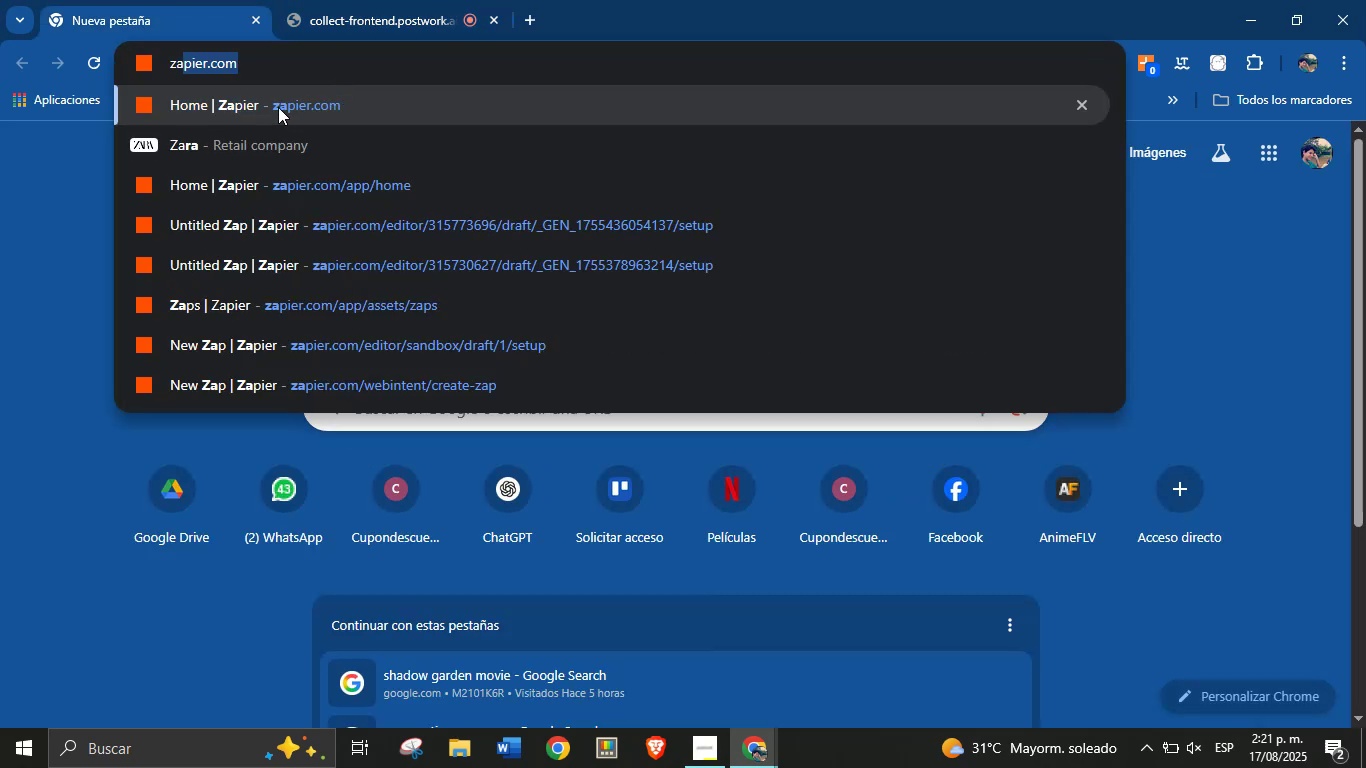 
left_click([276, 105])
 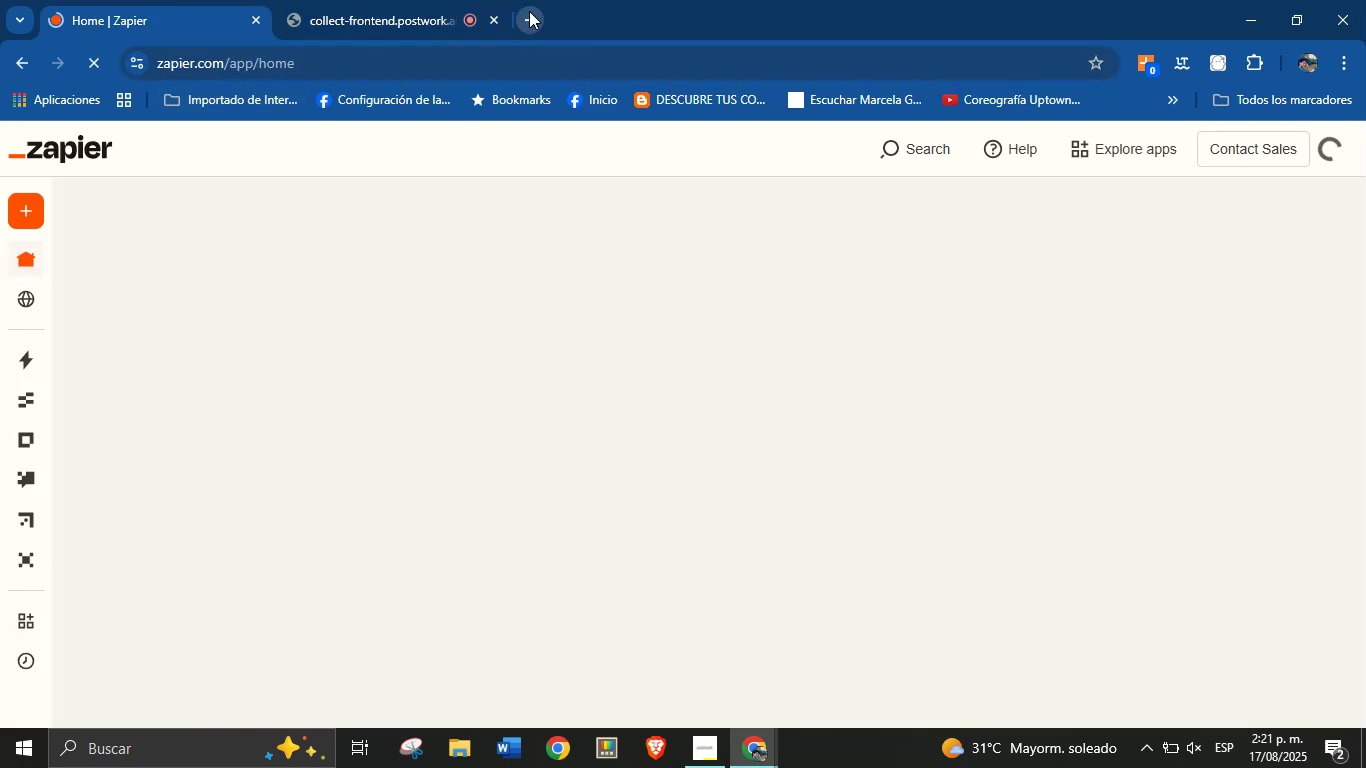 
left_click([529, 11])
 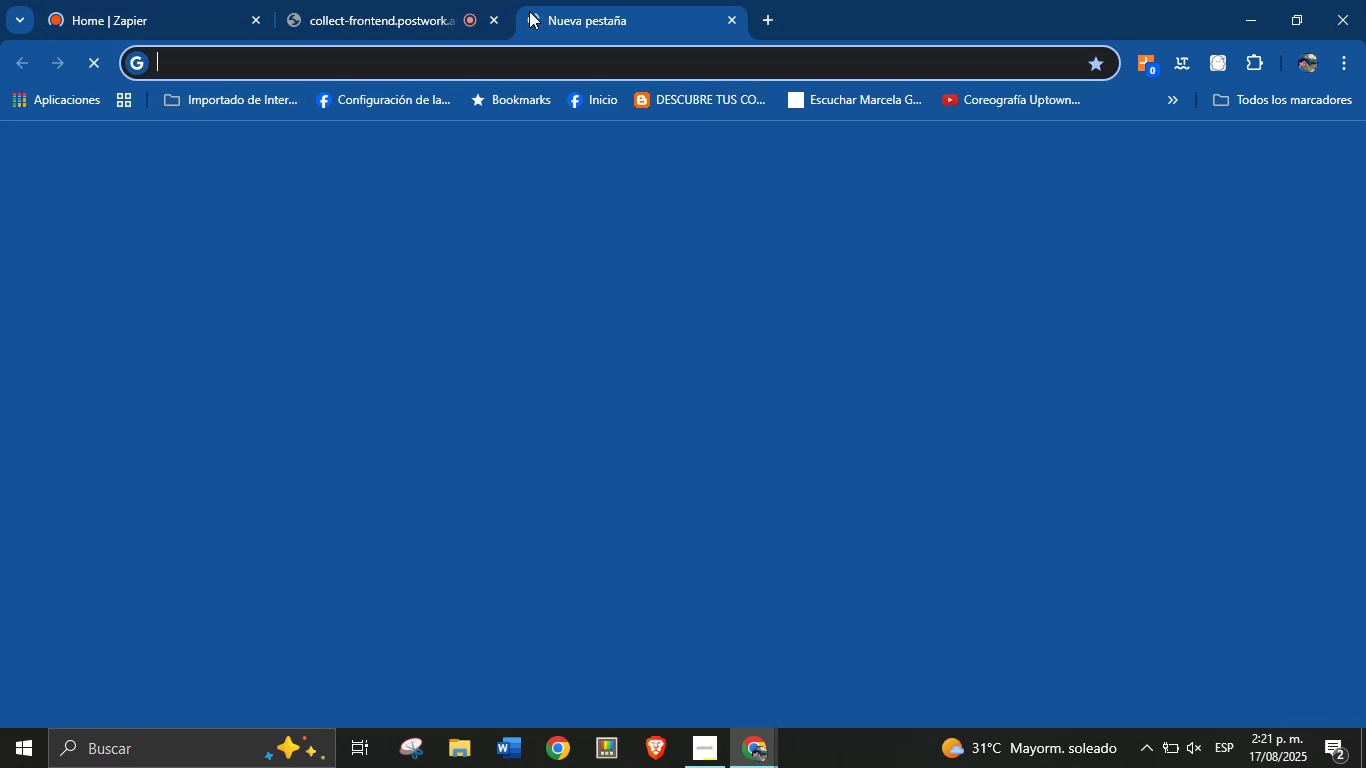 
type(for)
 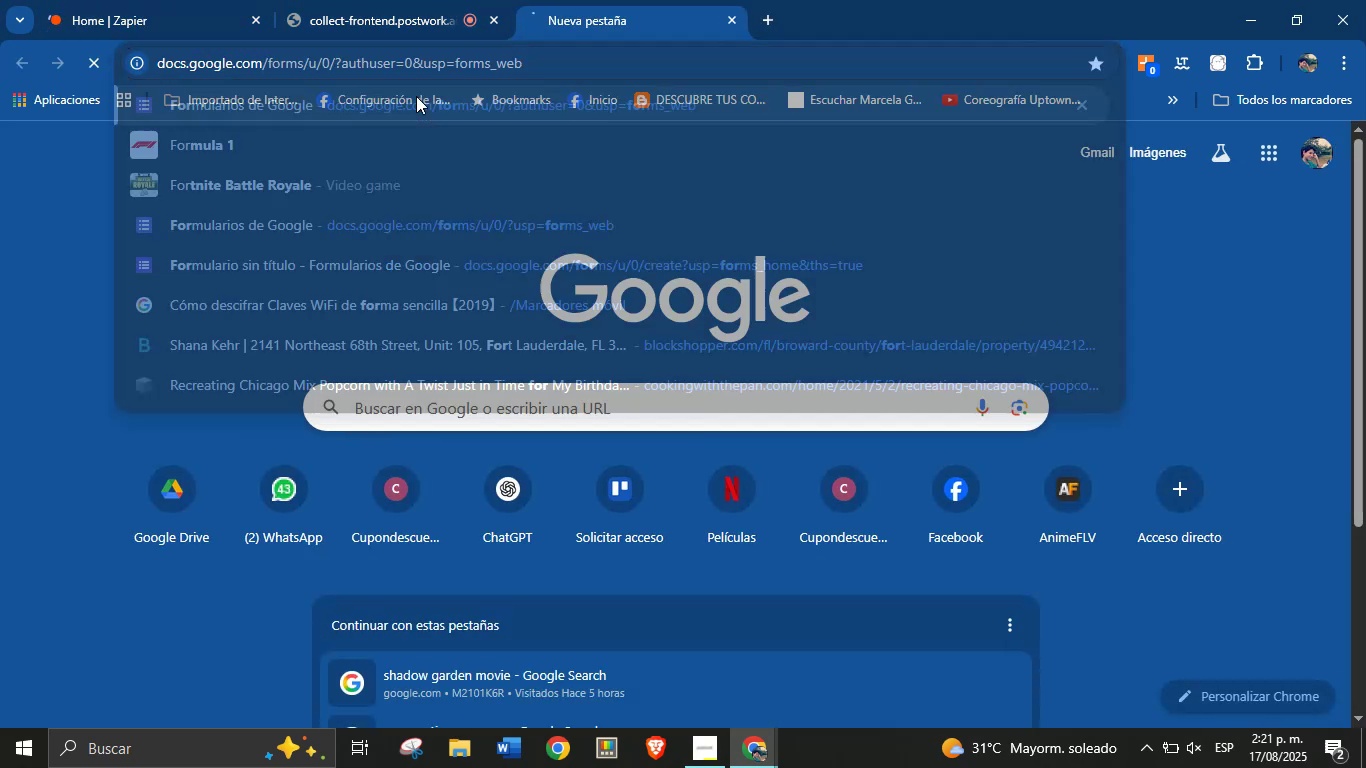 
left_click([178, 0])
 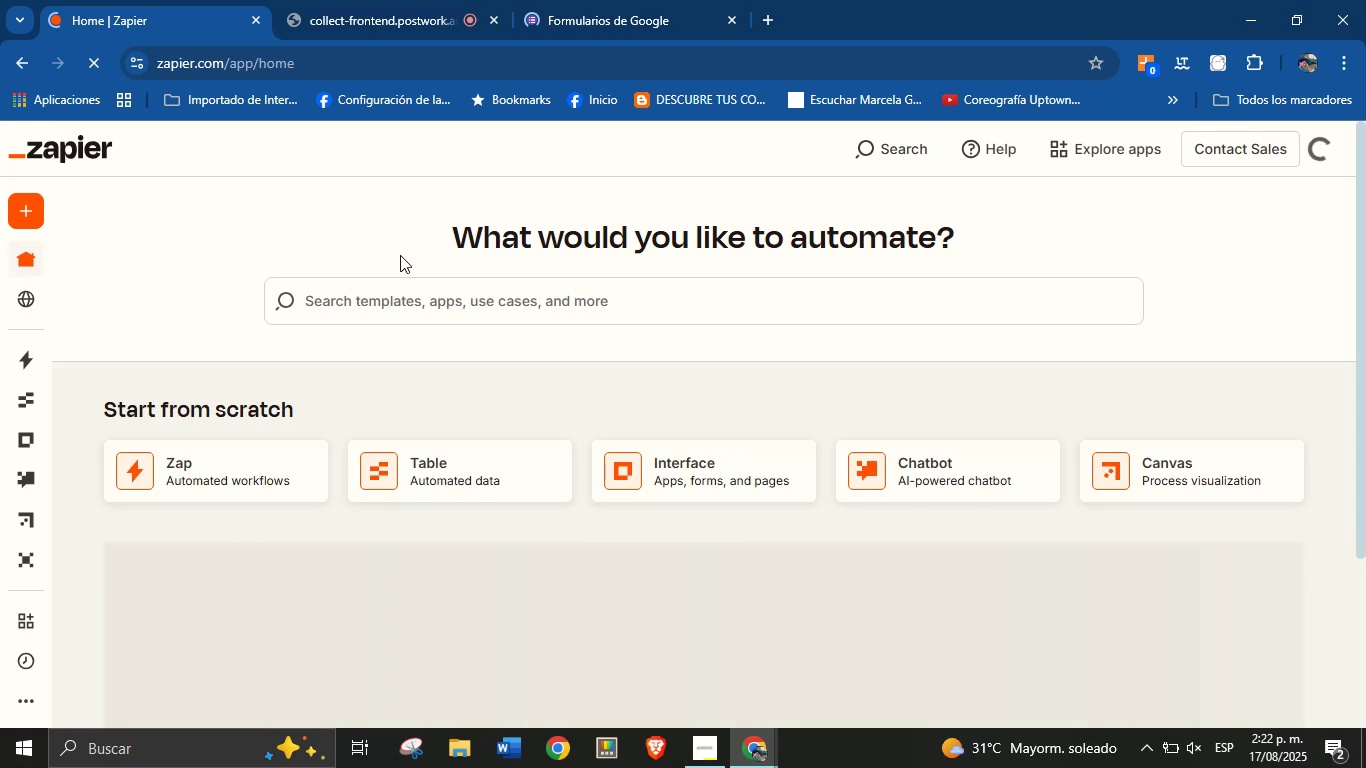 
wait(21.16)
 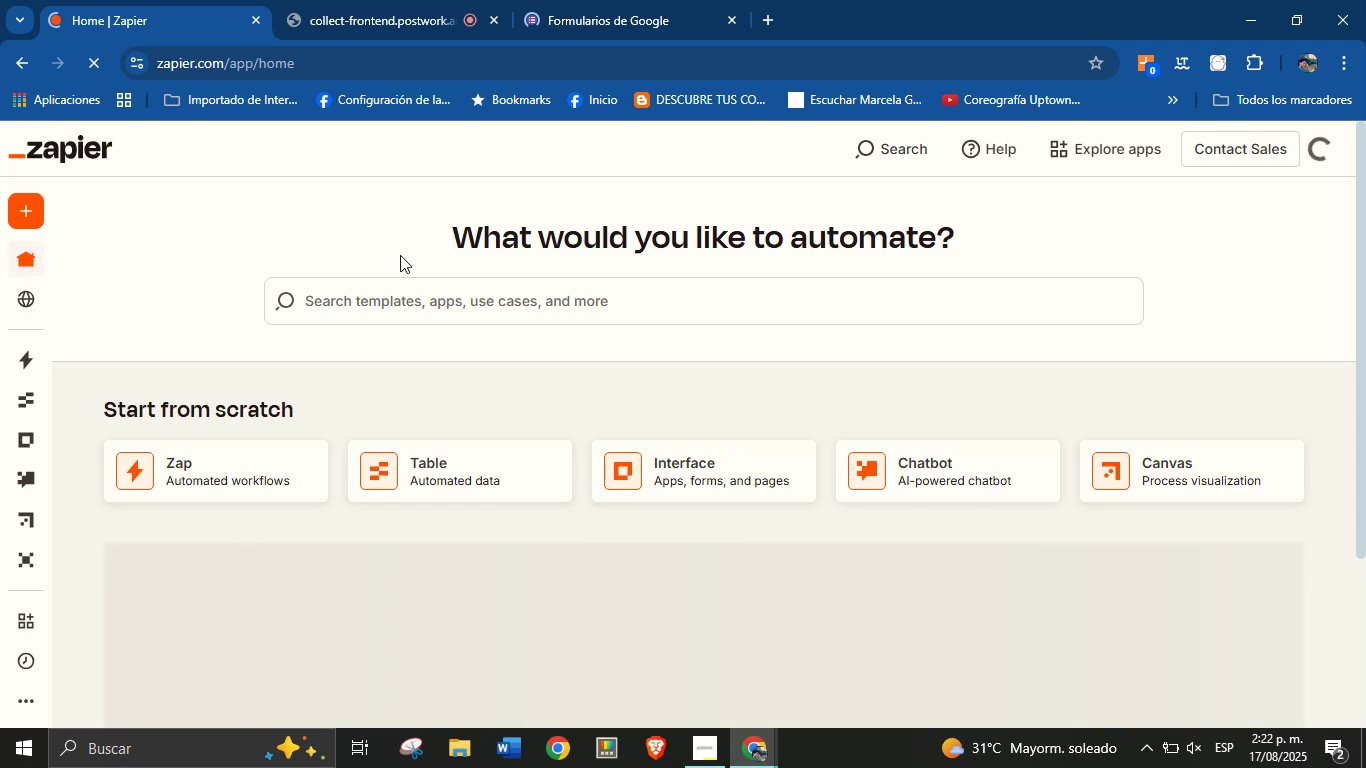 
left_click([184, 465])
 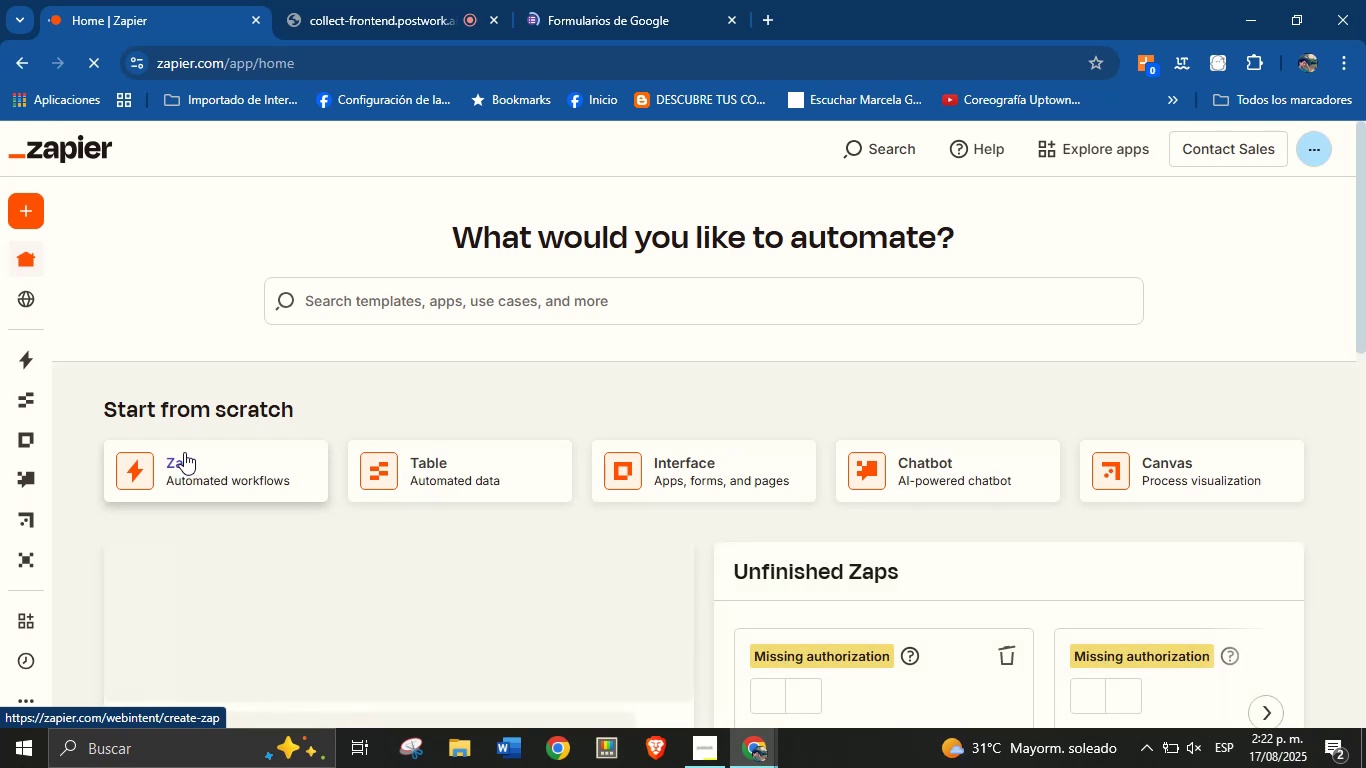 
left_click([195, 454])
 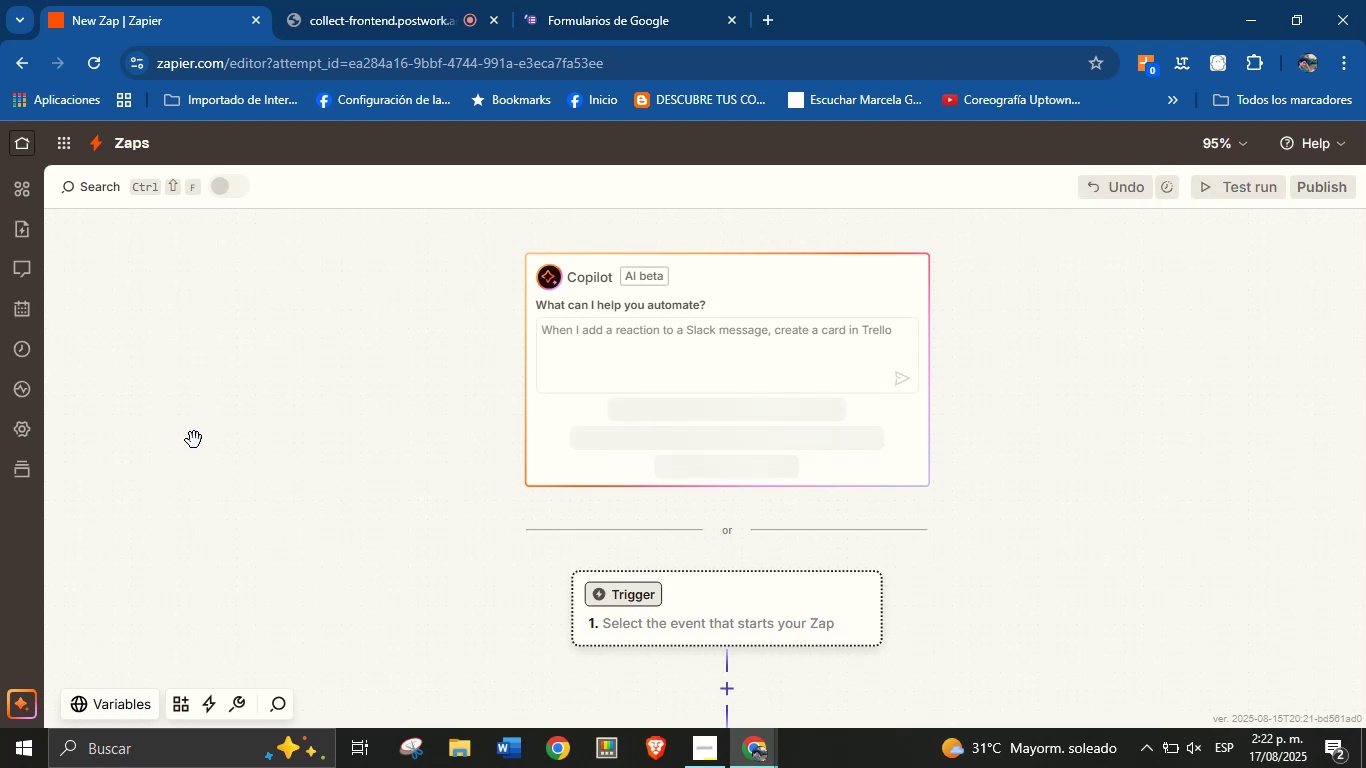 
wait(12.69)
 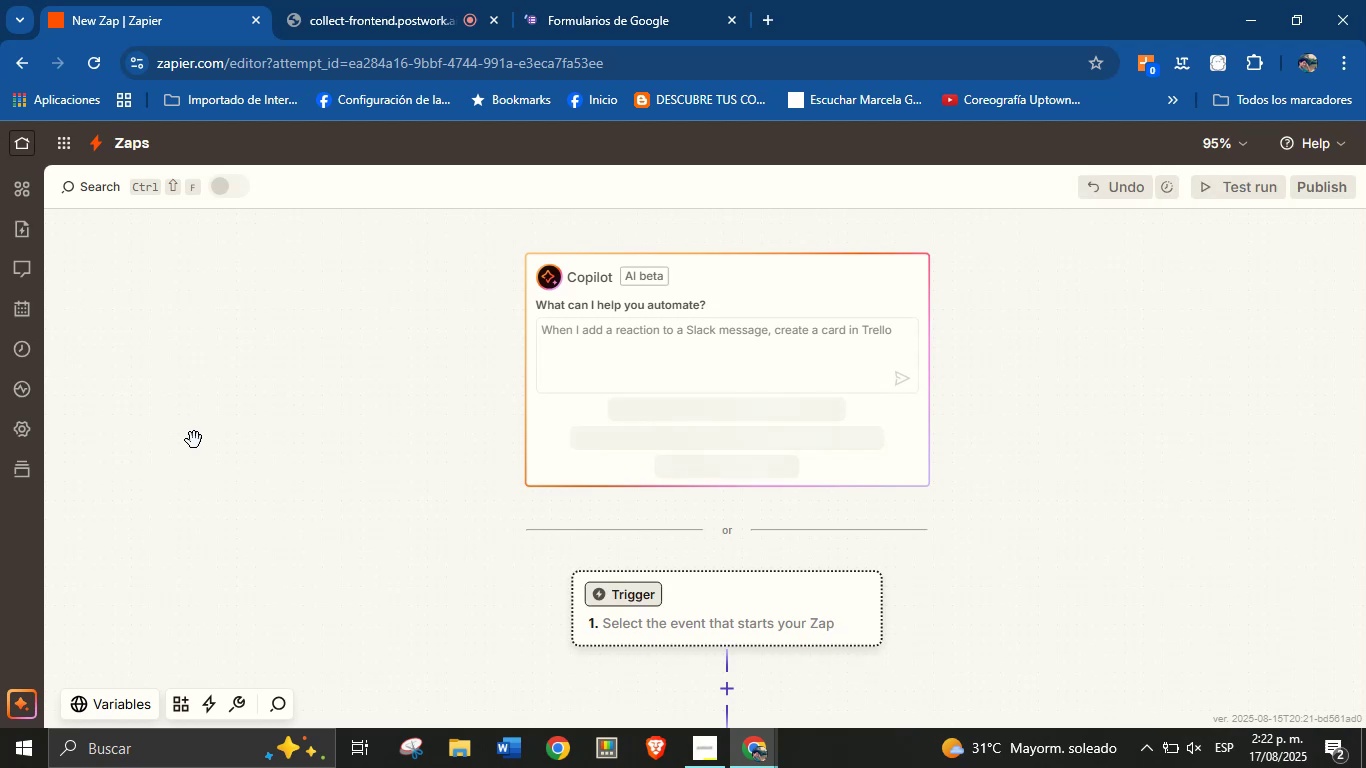 
left_click([630, 589])
 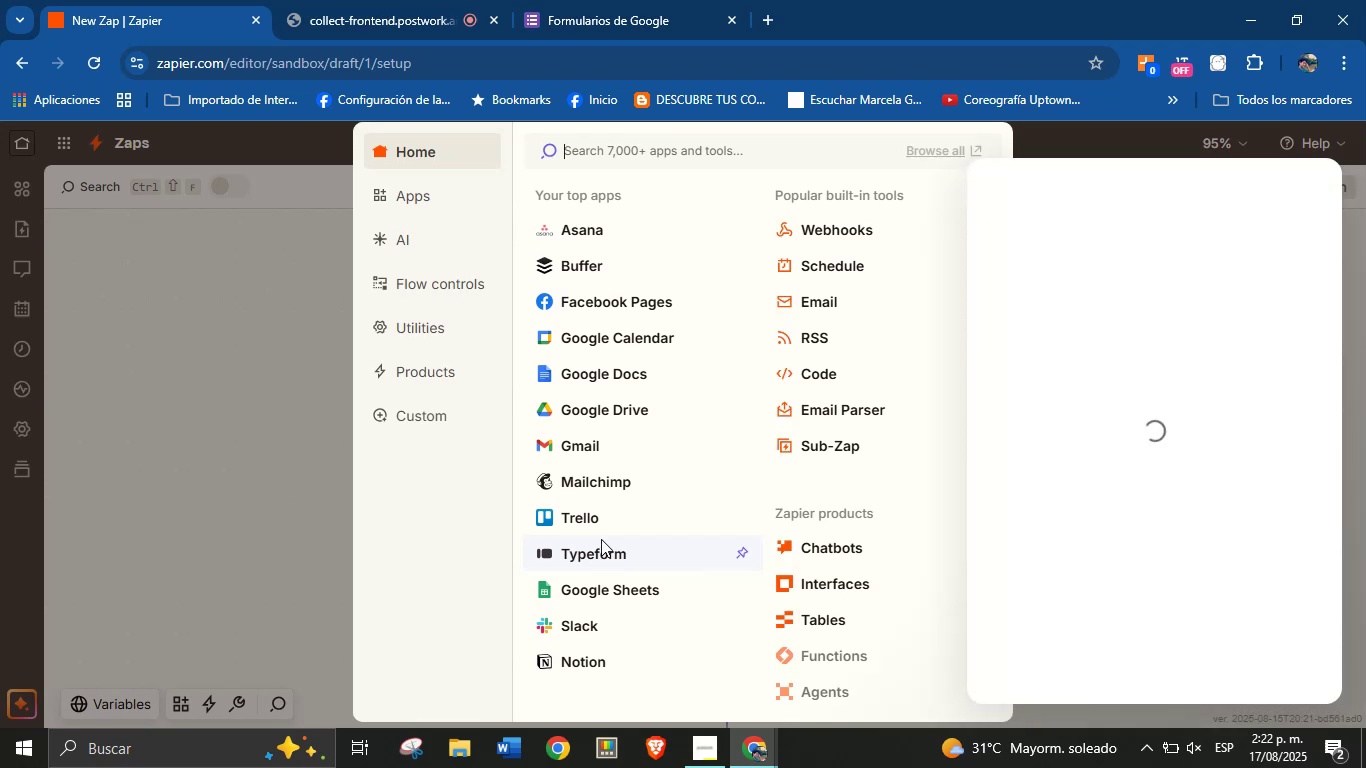 
wait(15.12)
 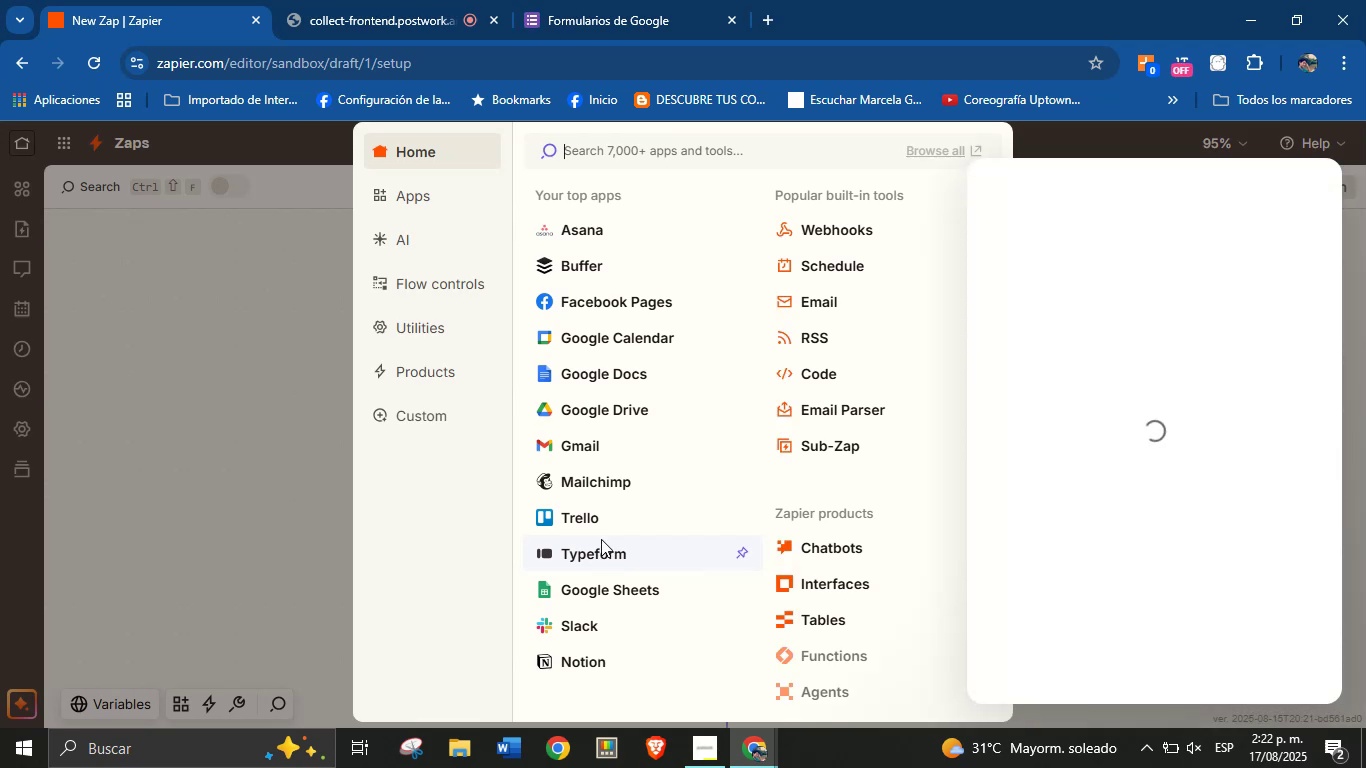 
left_click([1305, 184])
 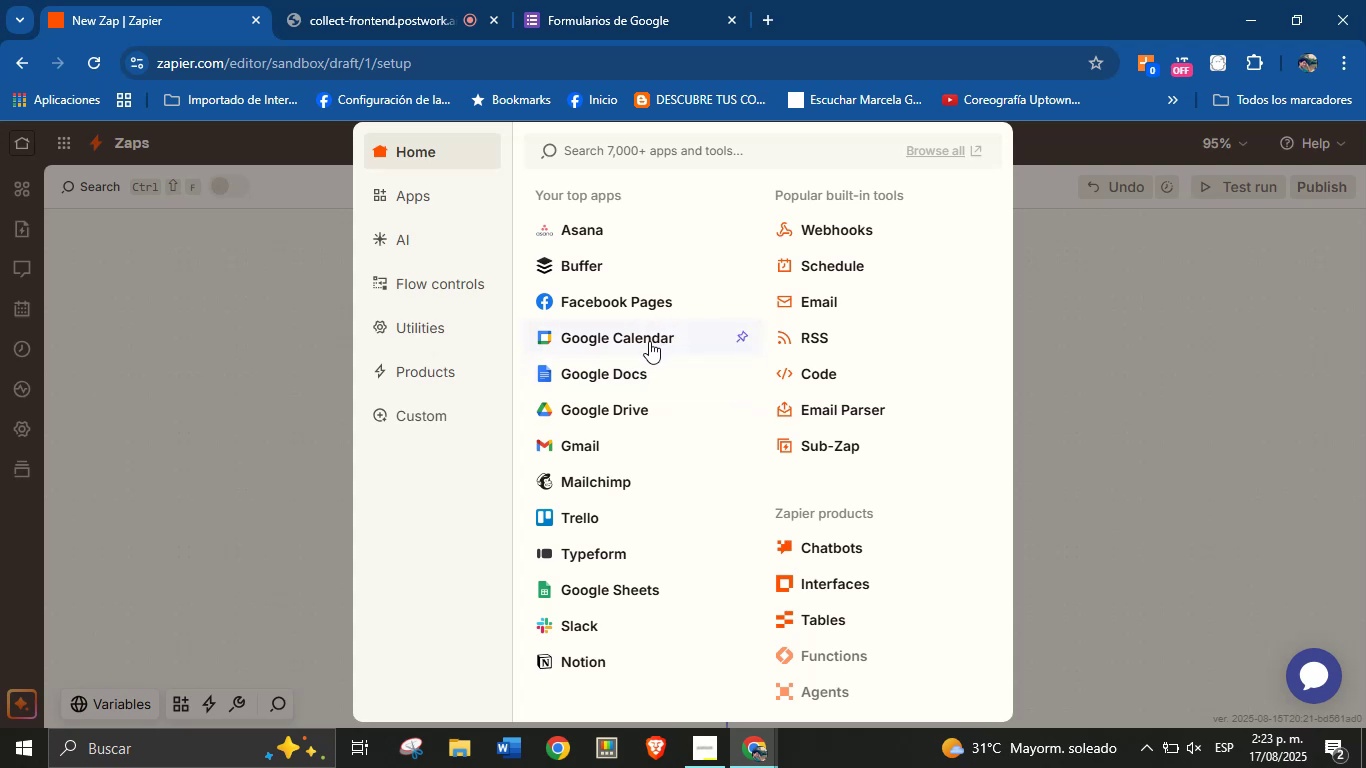 
wait(17.57)
 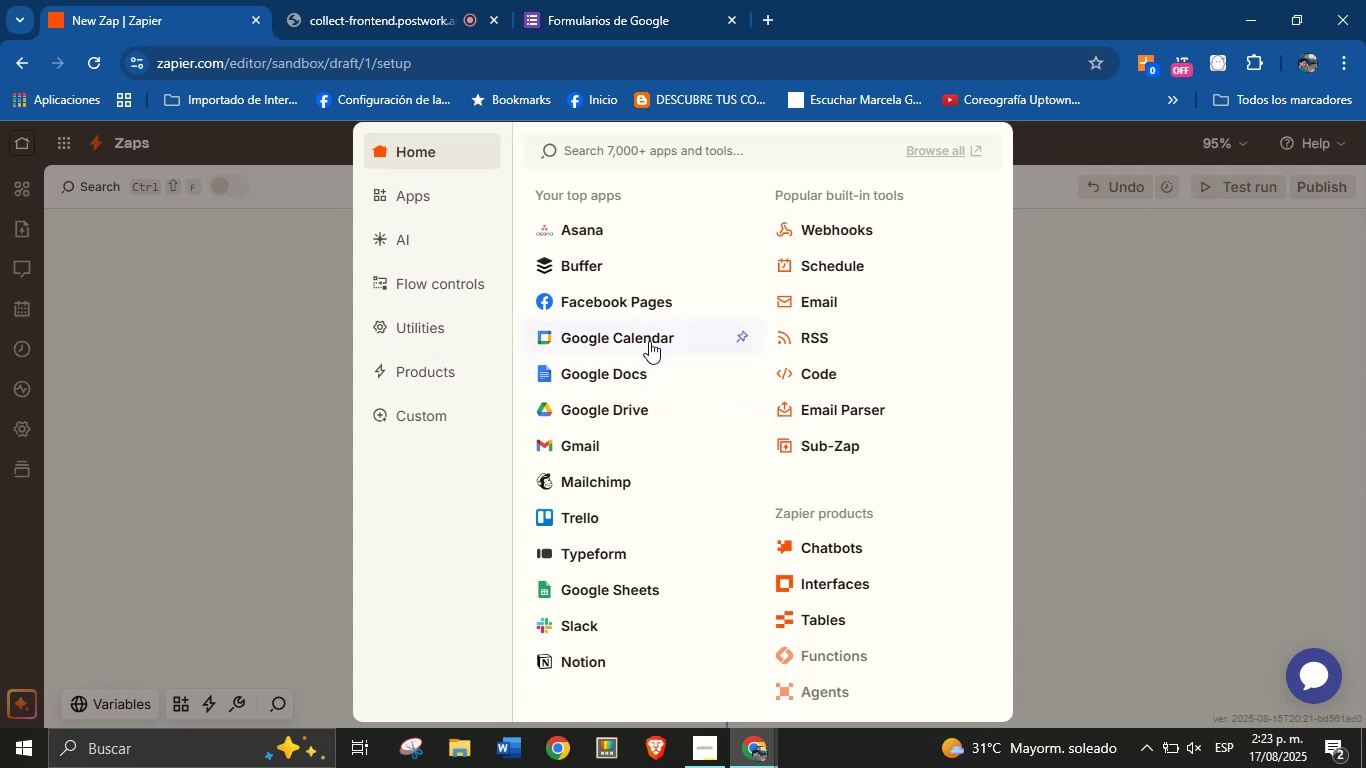 
type(form)
 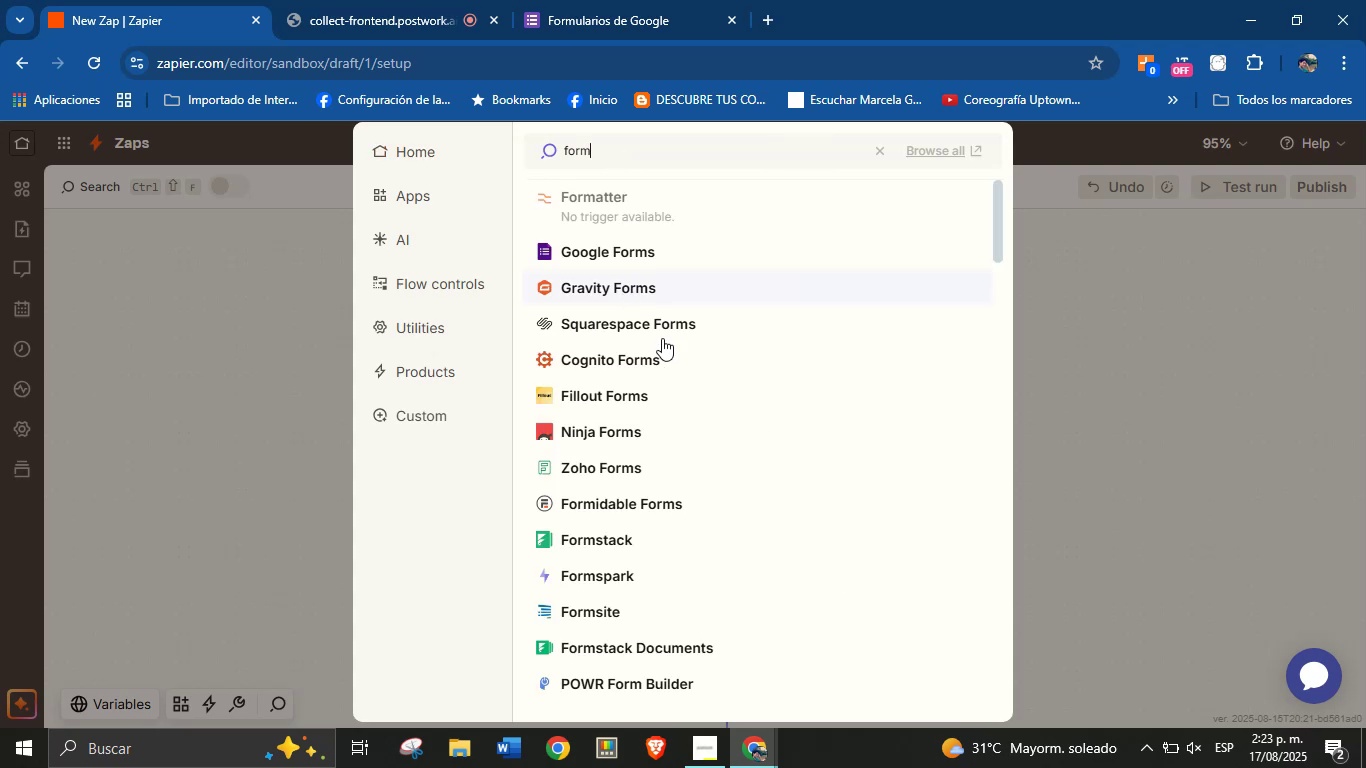 
left_click([607, 259])
 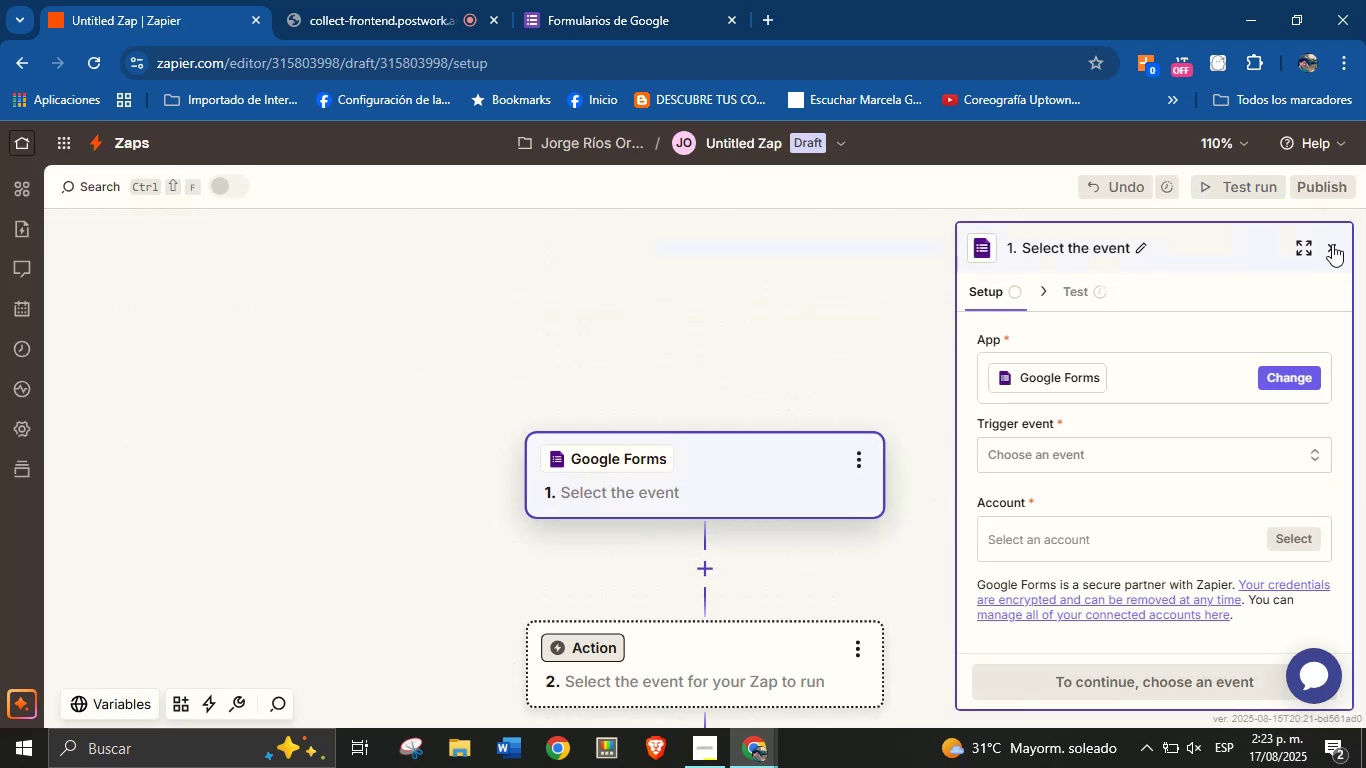 
left_click([1057, 450])
 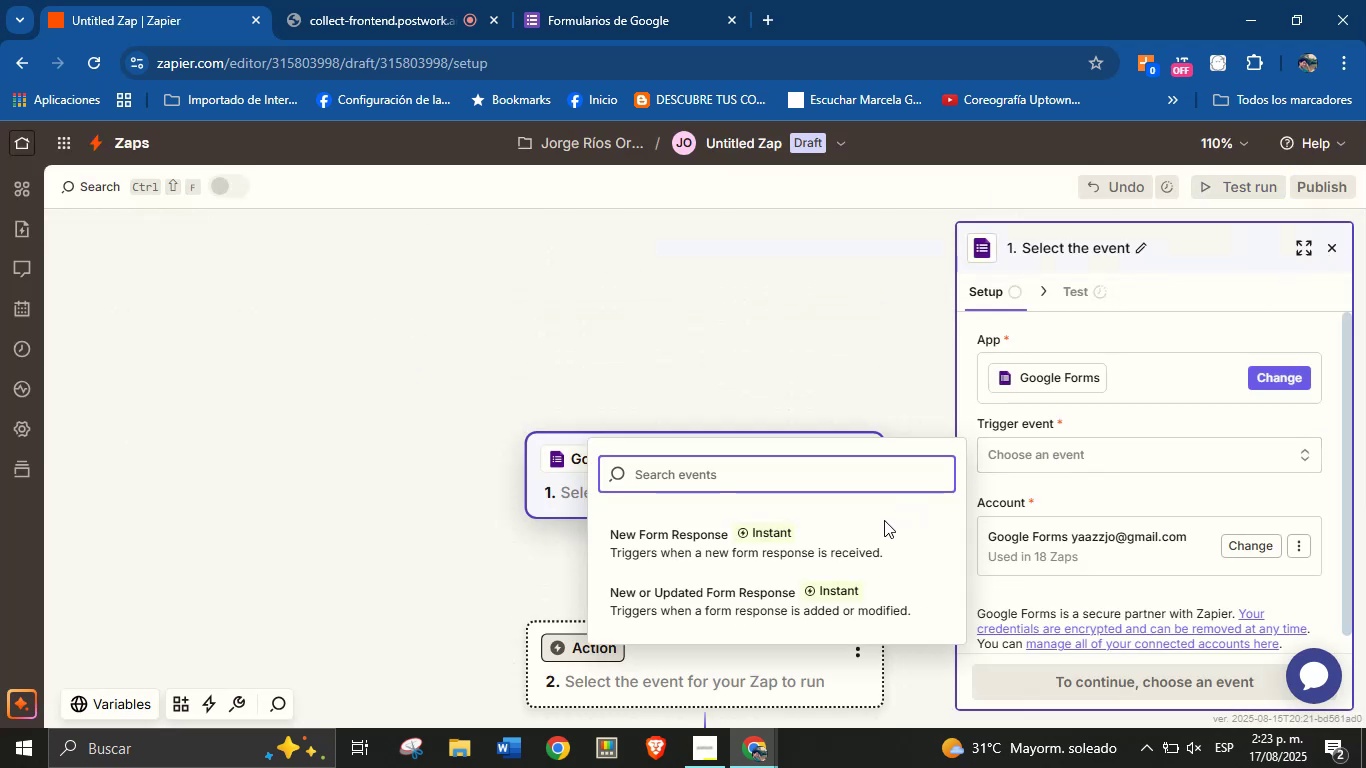 
left_click([861, 542])
 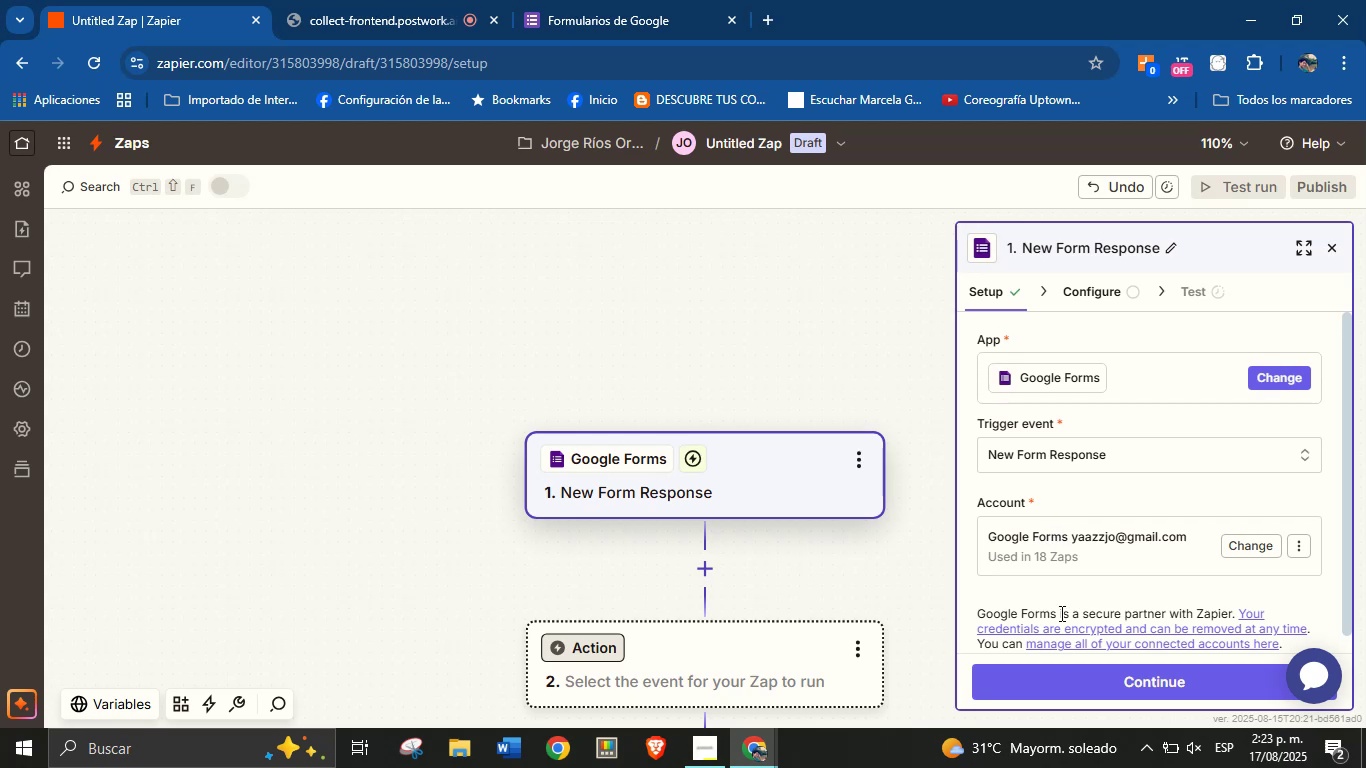 
left_click([1095, 684])
 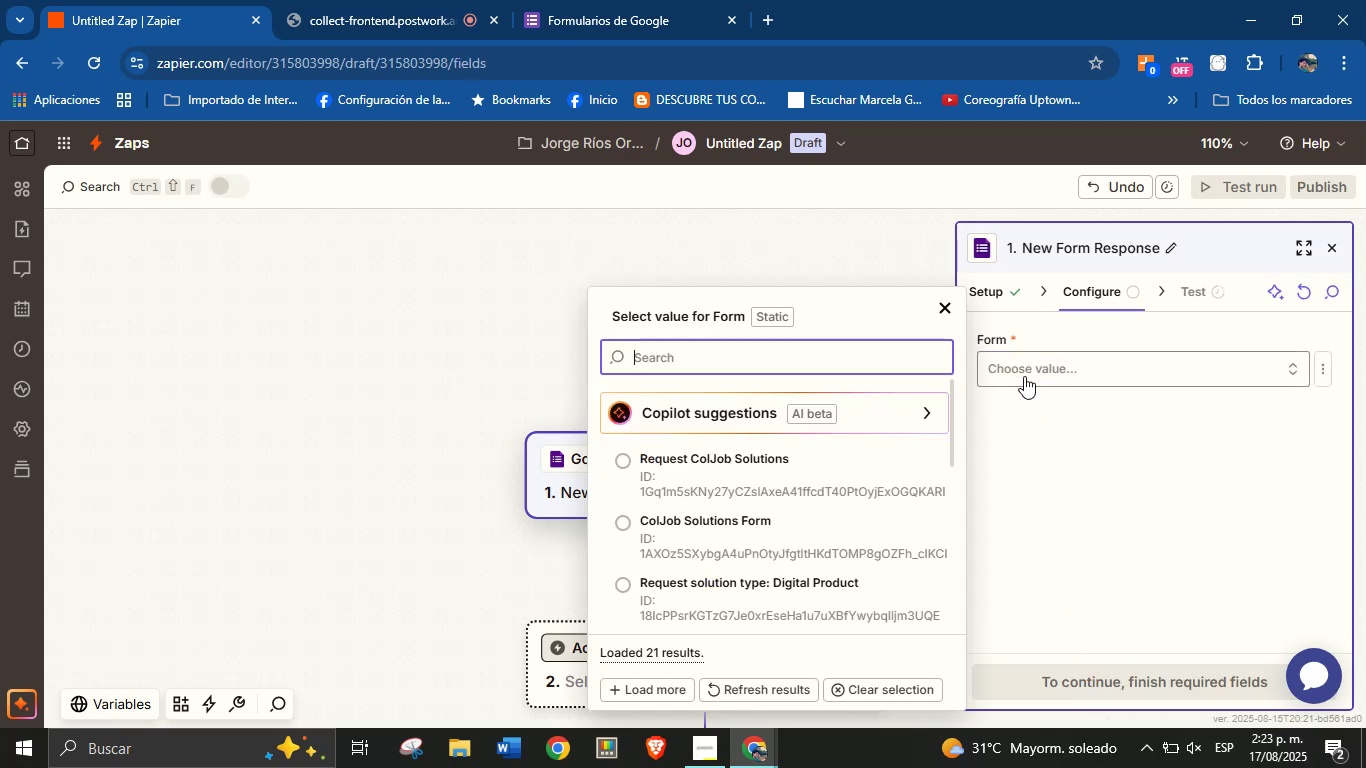 
scroll: coordinate [783, 516], scroll_direction: down, amount: 3.0
 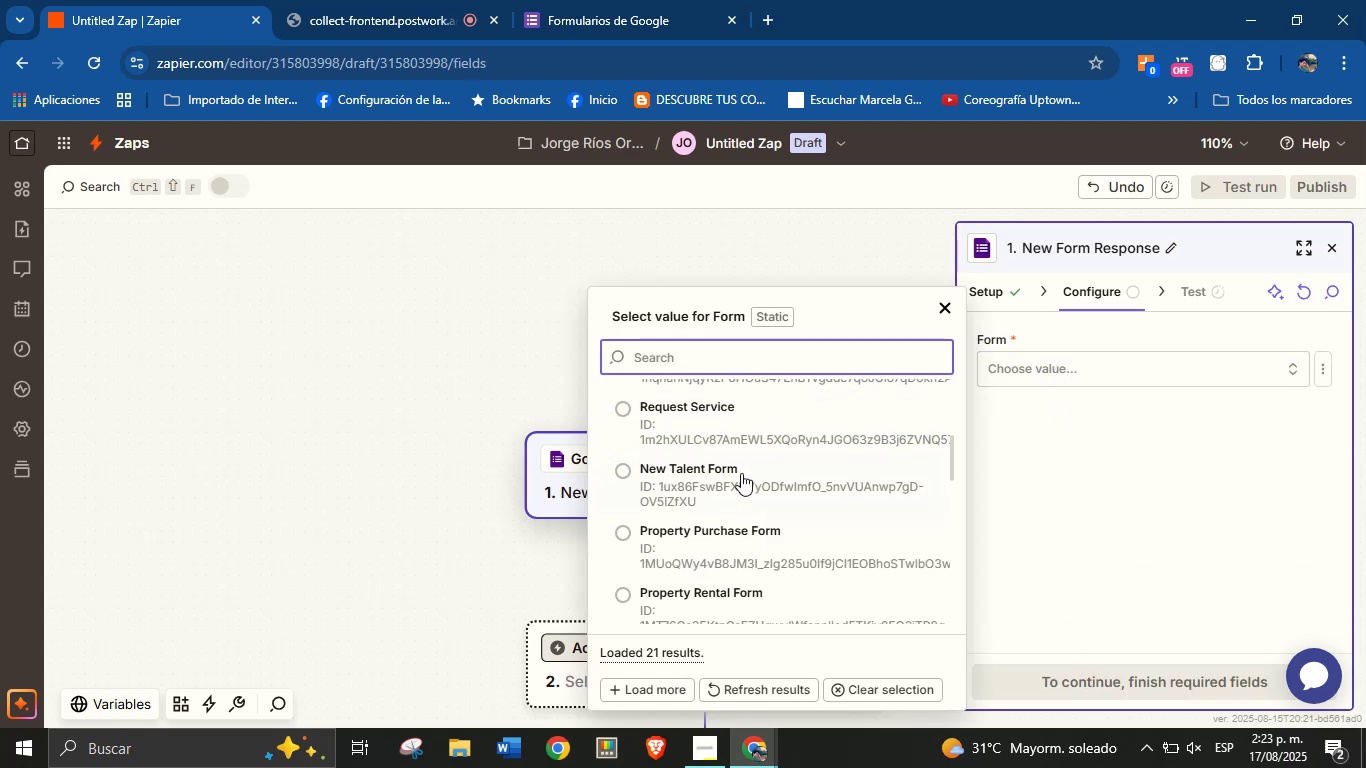 
left_click([740, 473])
 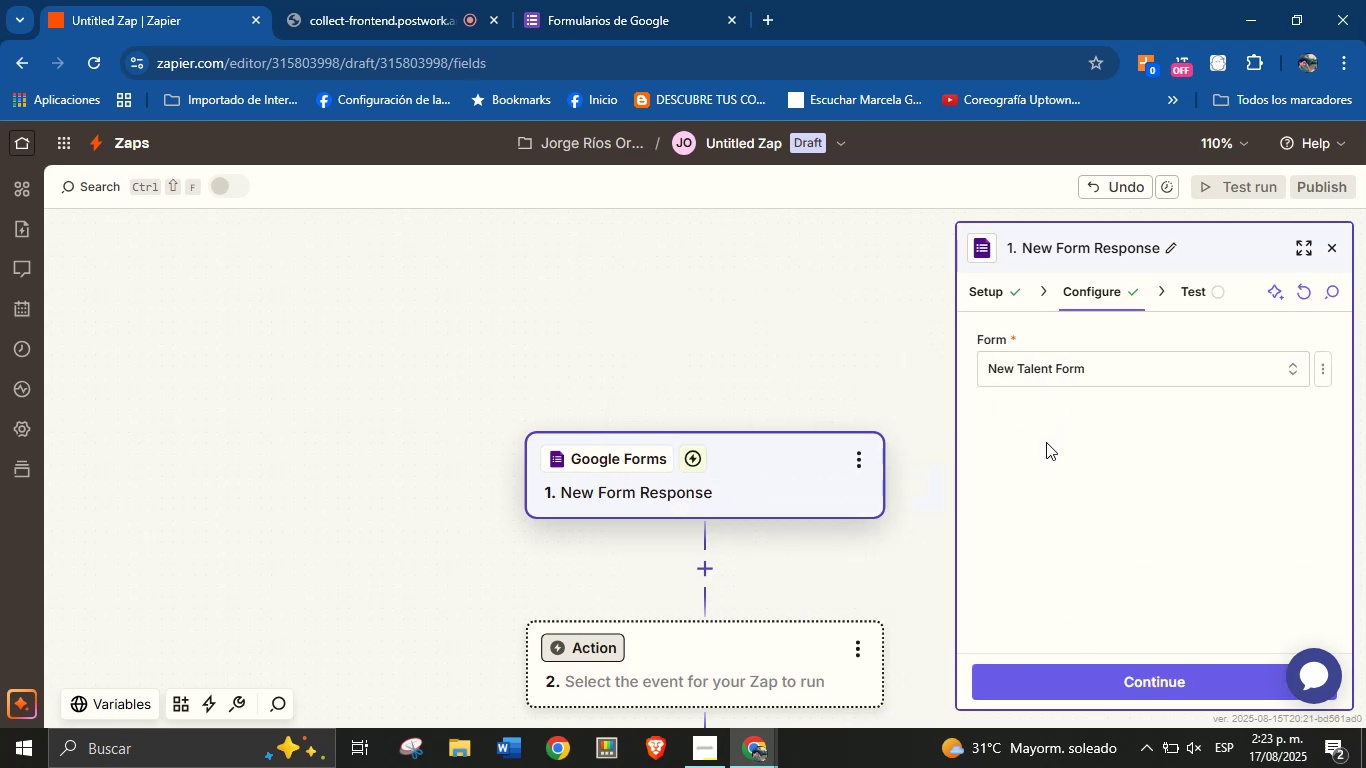 
left_click([1136, 667])
 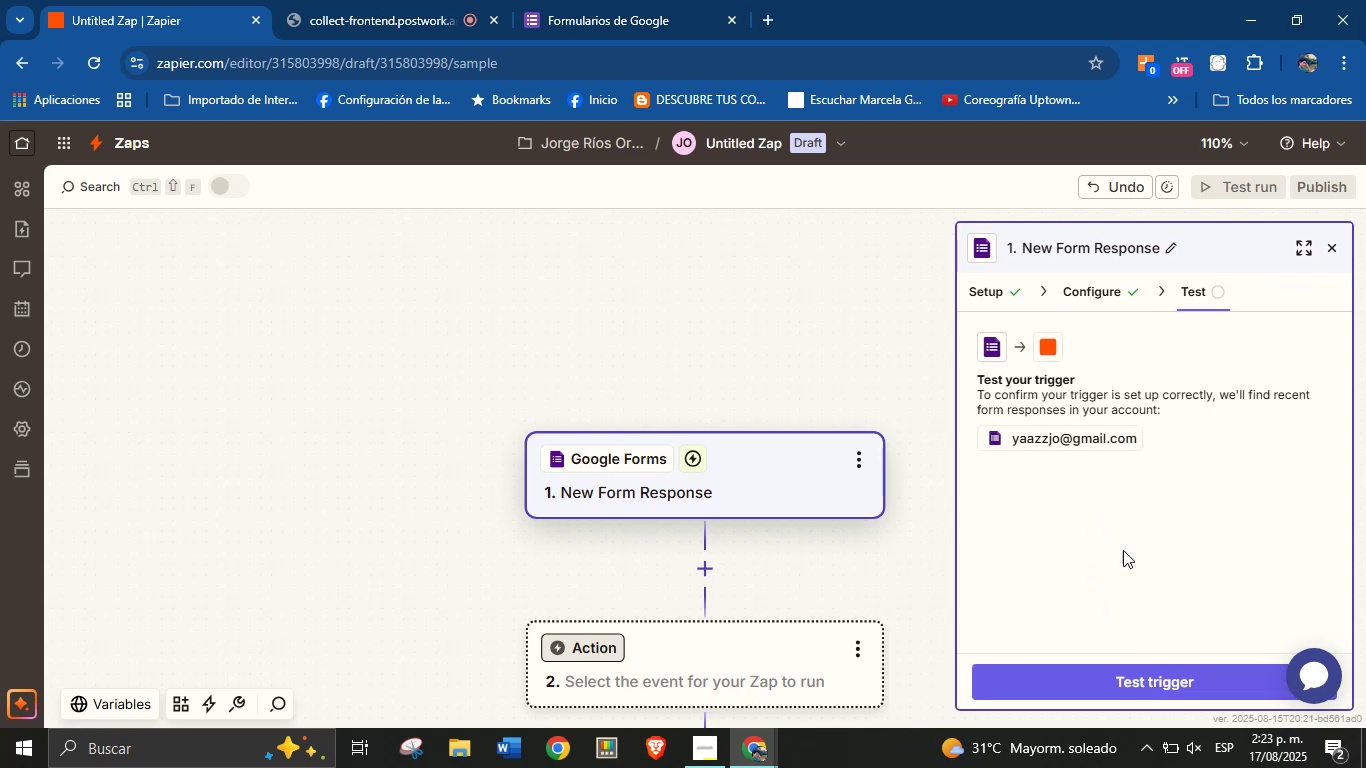 
wait(5.31)
 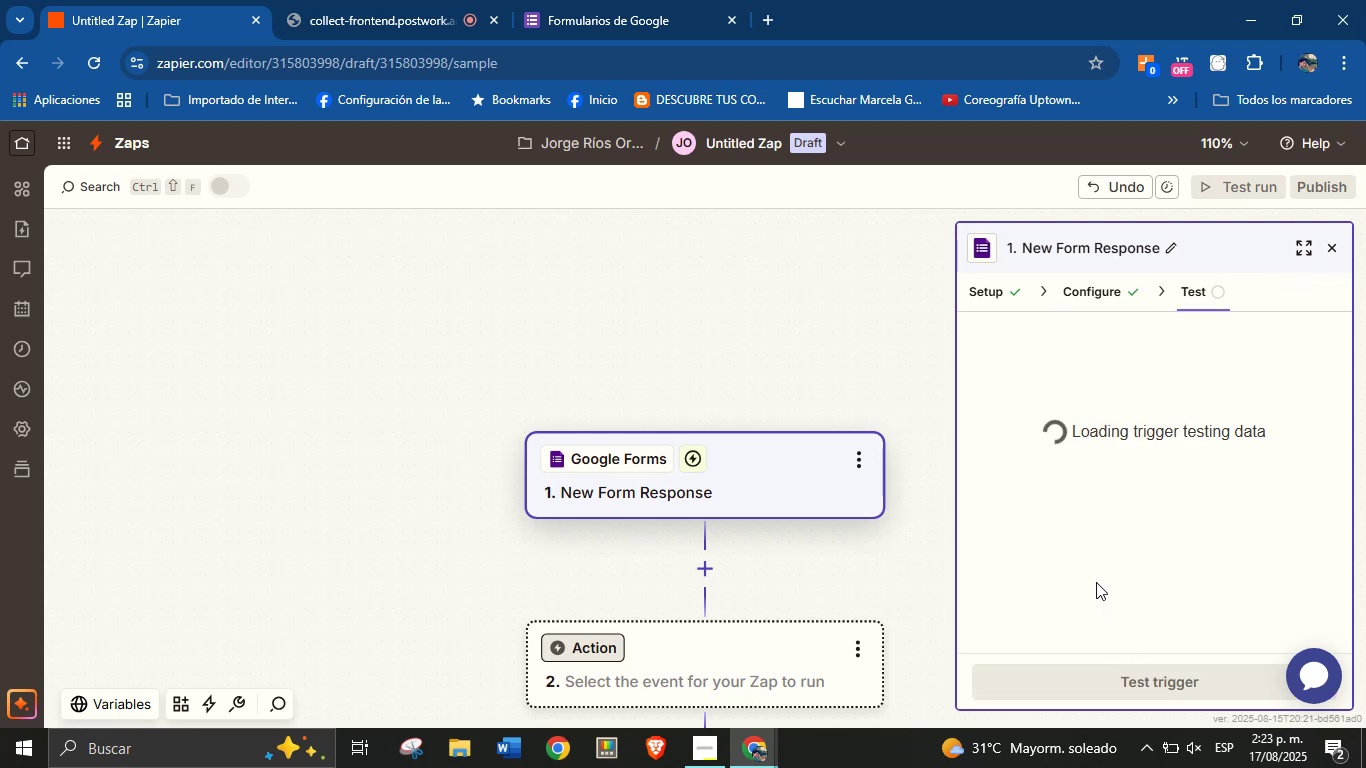 
left_click([1147, 673])
 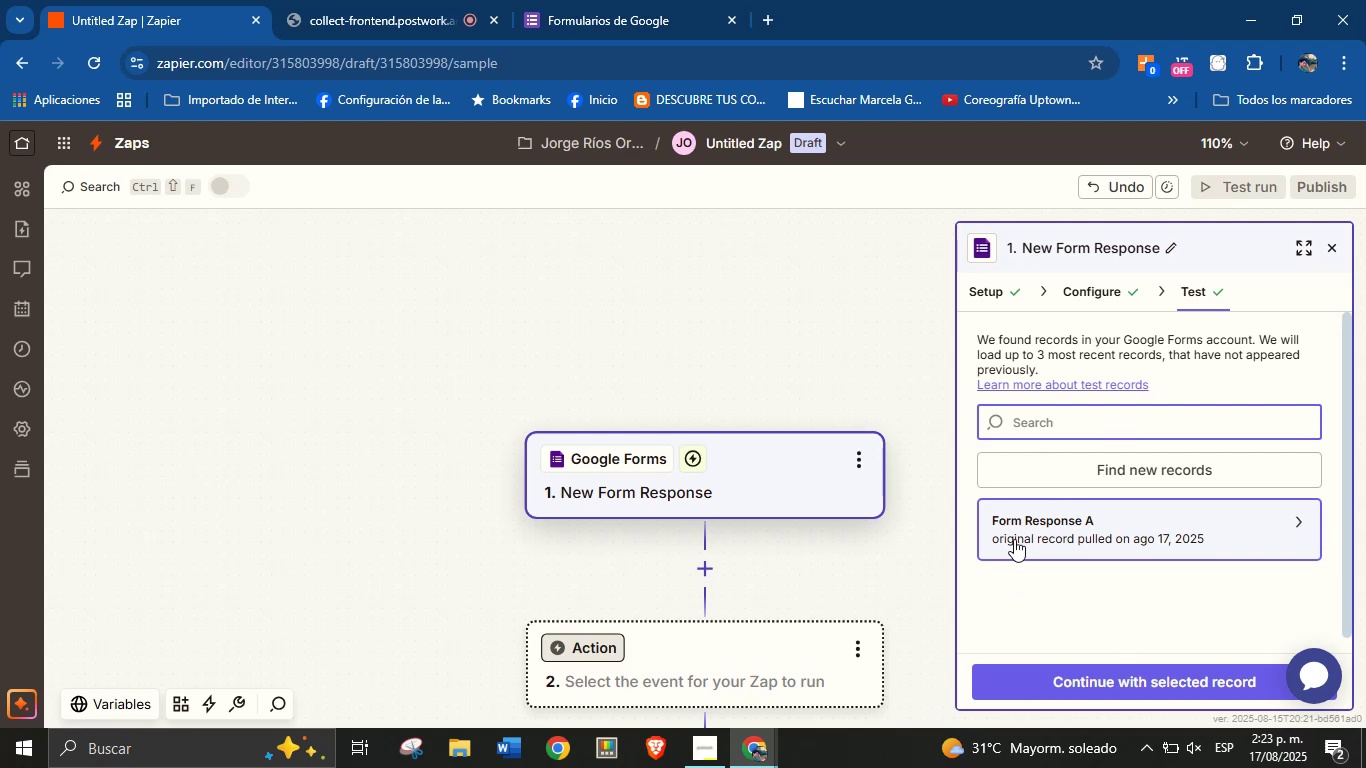 
wait(12.65)
 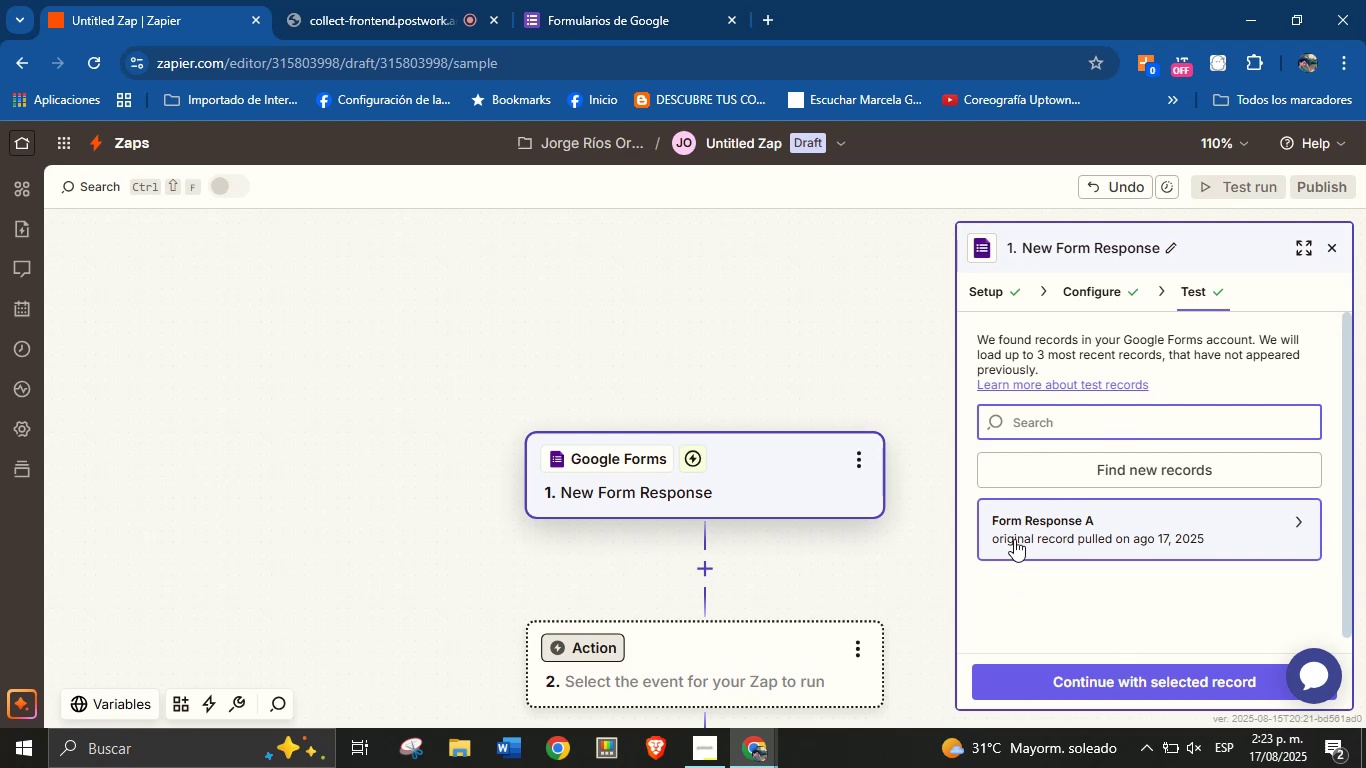 
left_click([588, 11])
 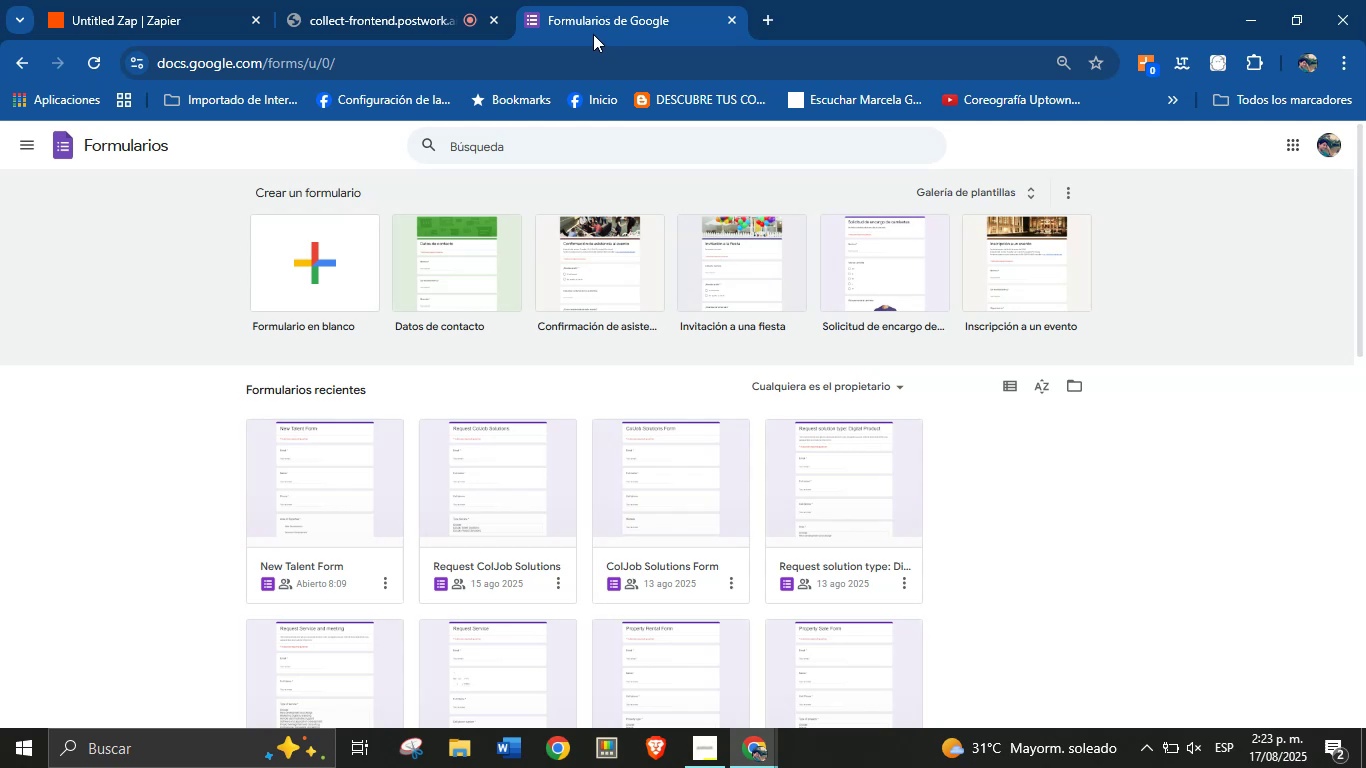 
wait(7.14)
 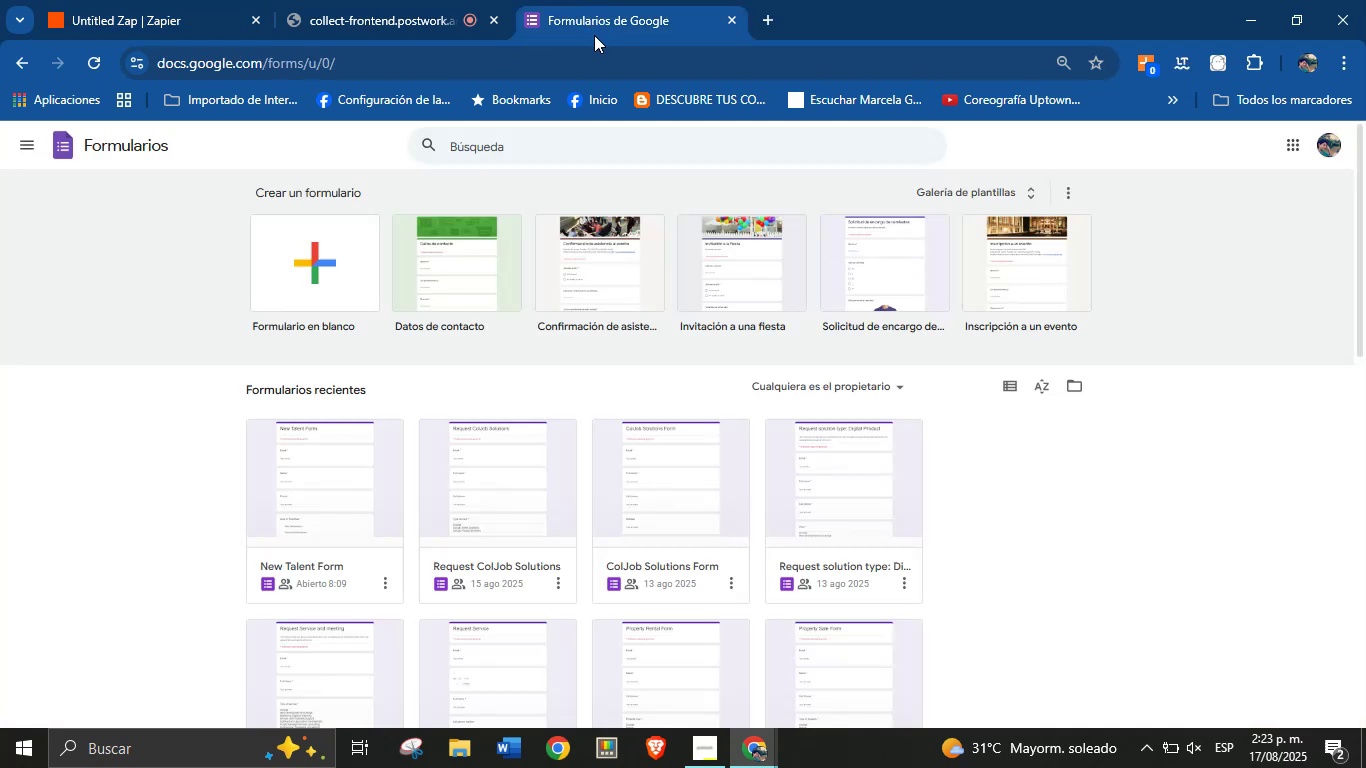 
left_click([339, 492])
 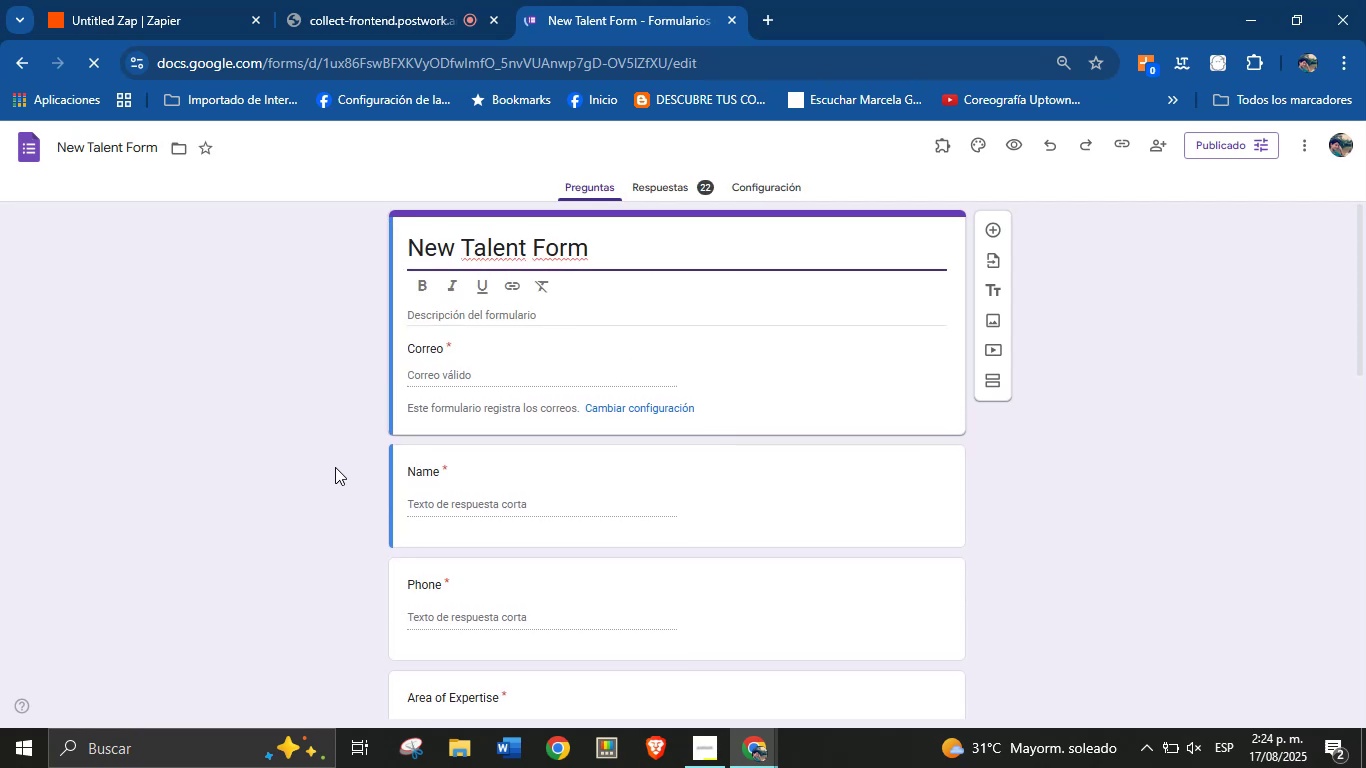 
wait(18.21)
 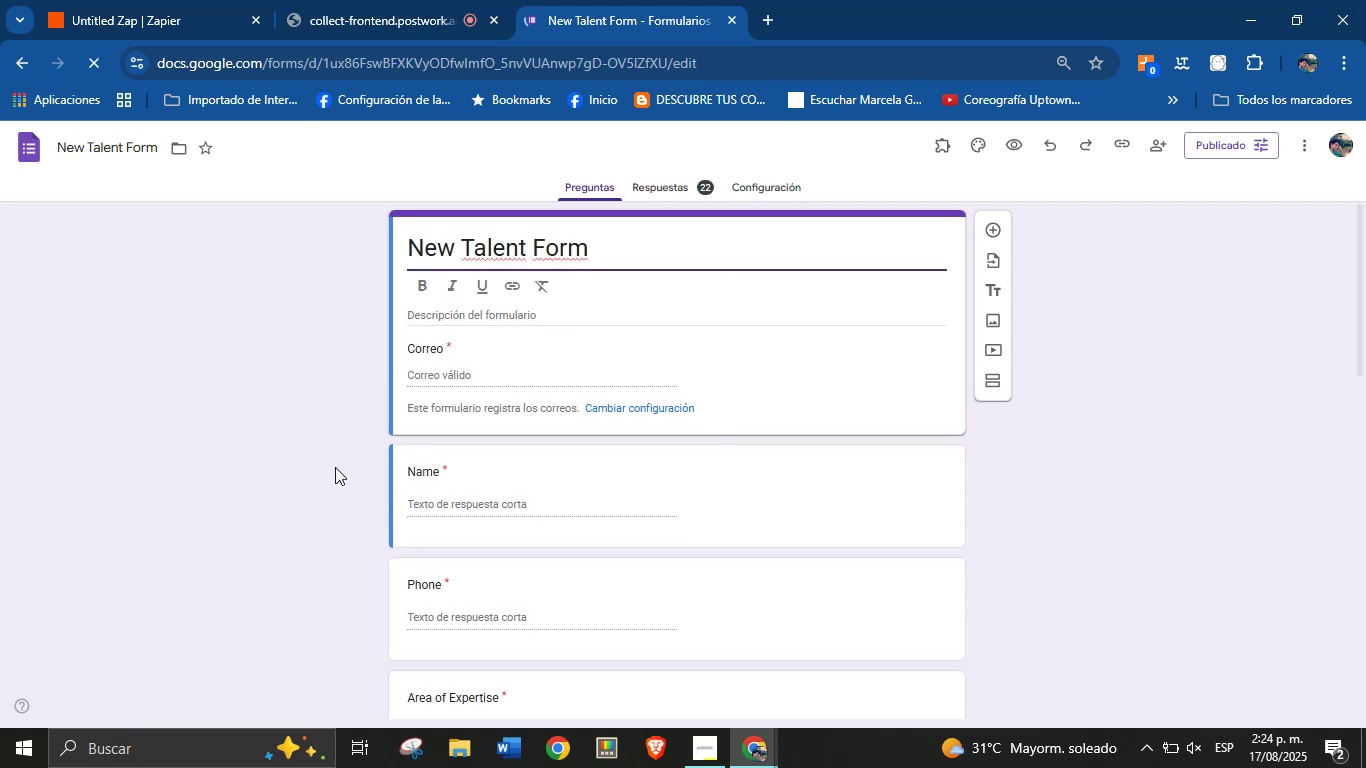 
left_click([1124, 136])
 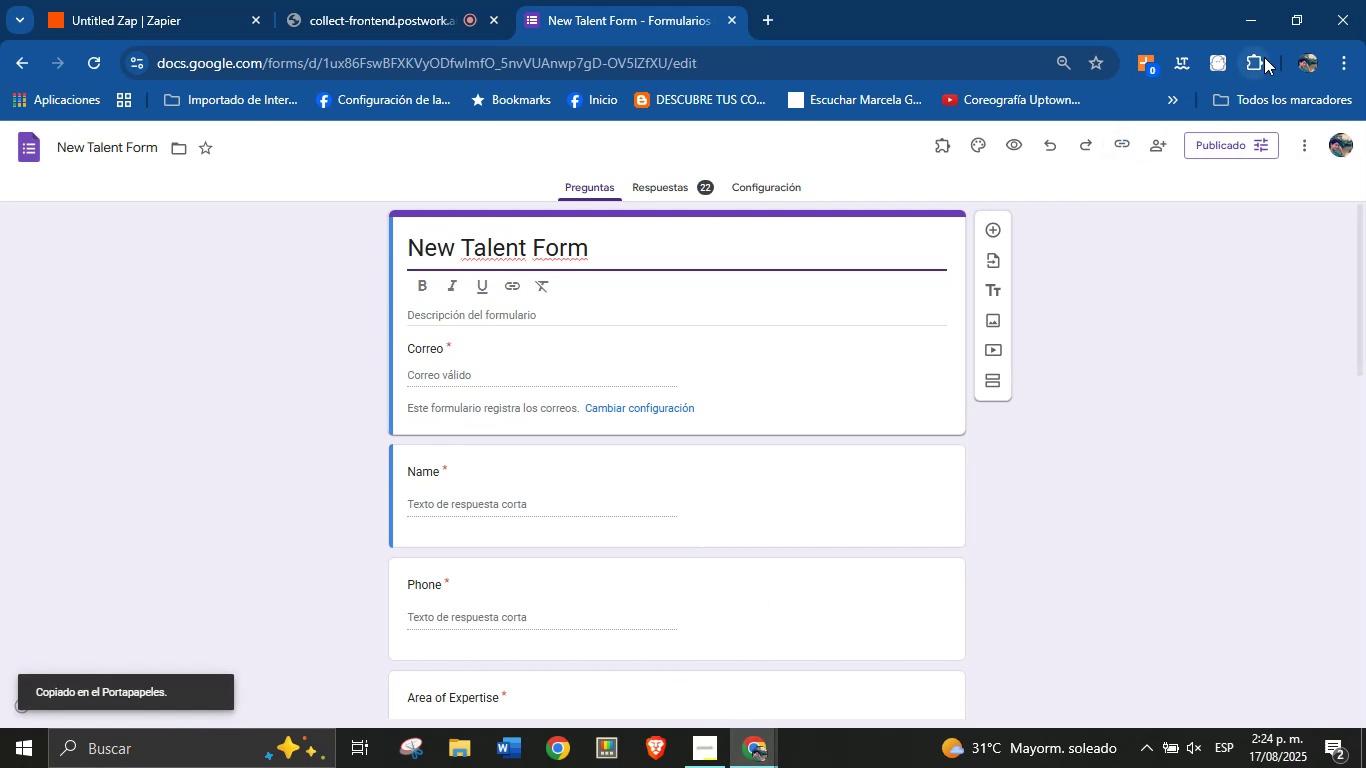 
left_click([1306, 61])
 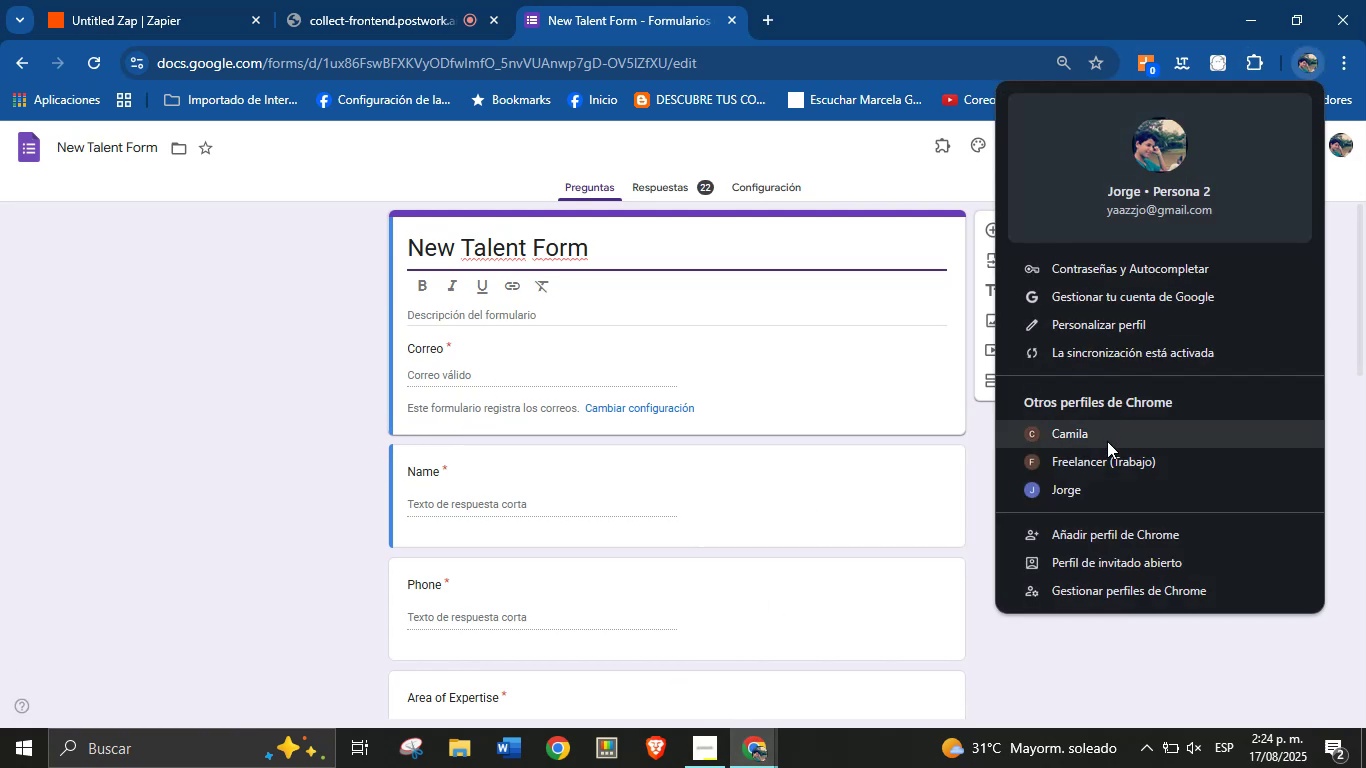 
left_click([1107, 481])
 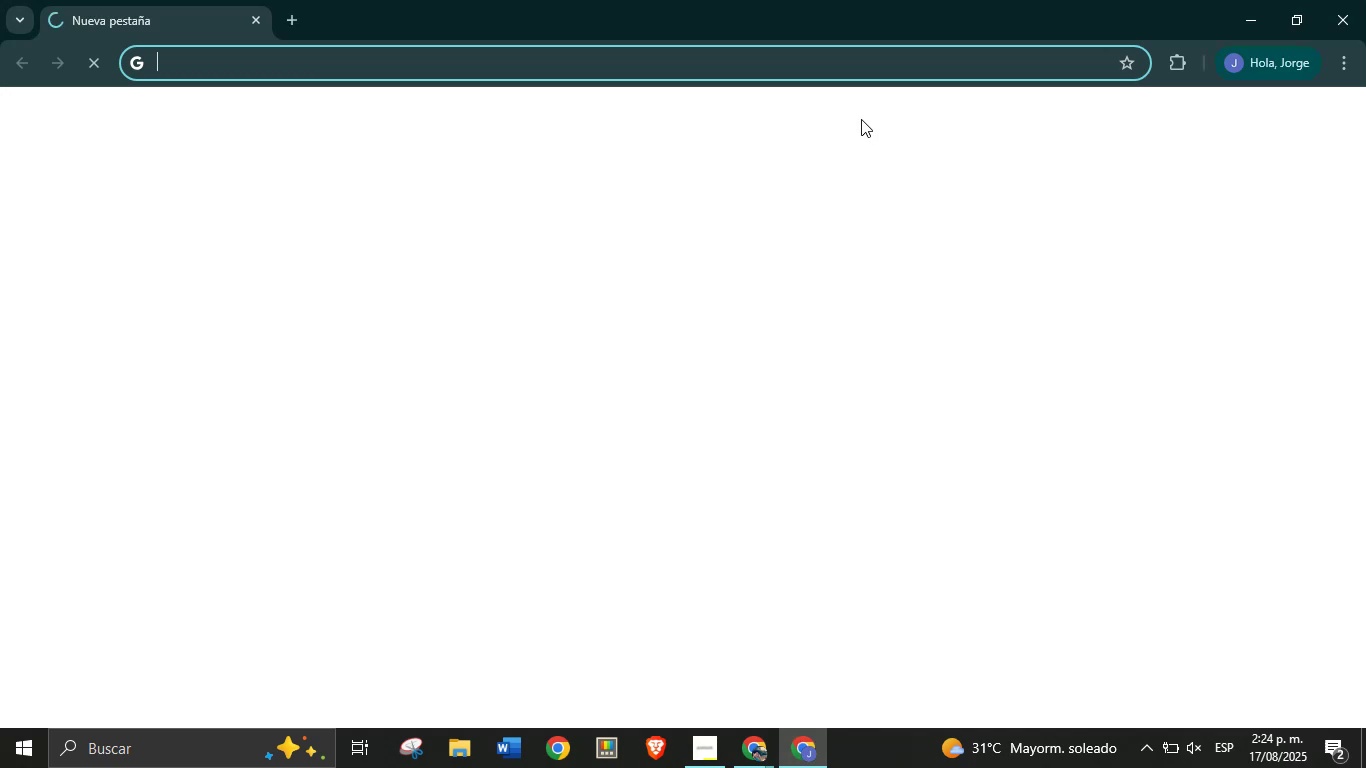 
key(Control+V)
 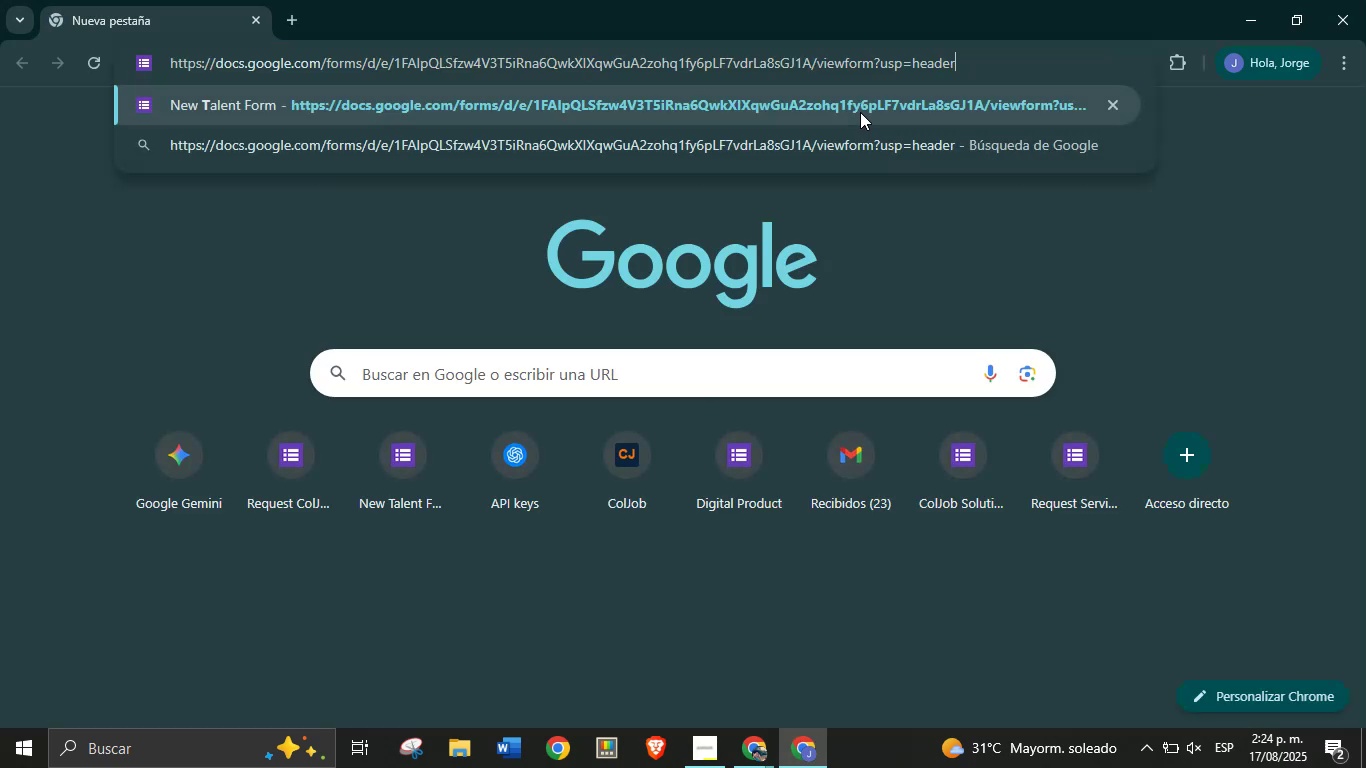 
key(Enter)
 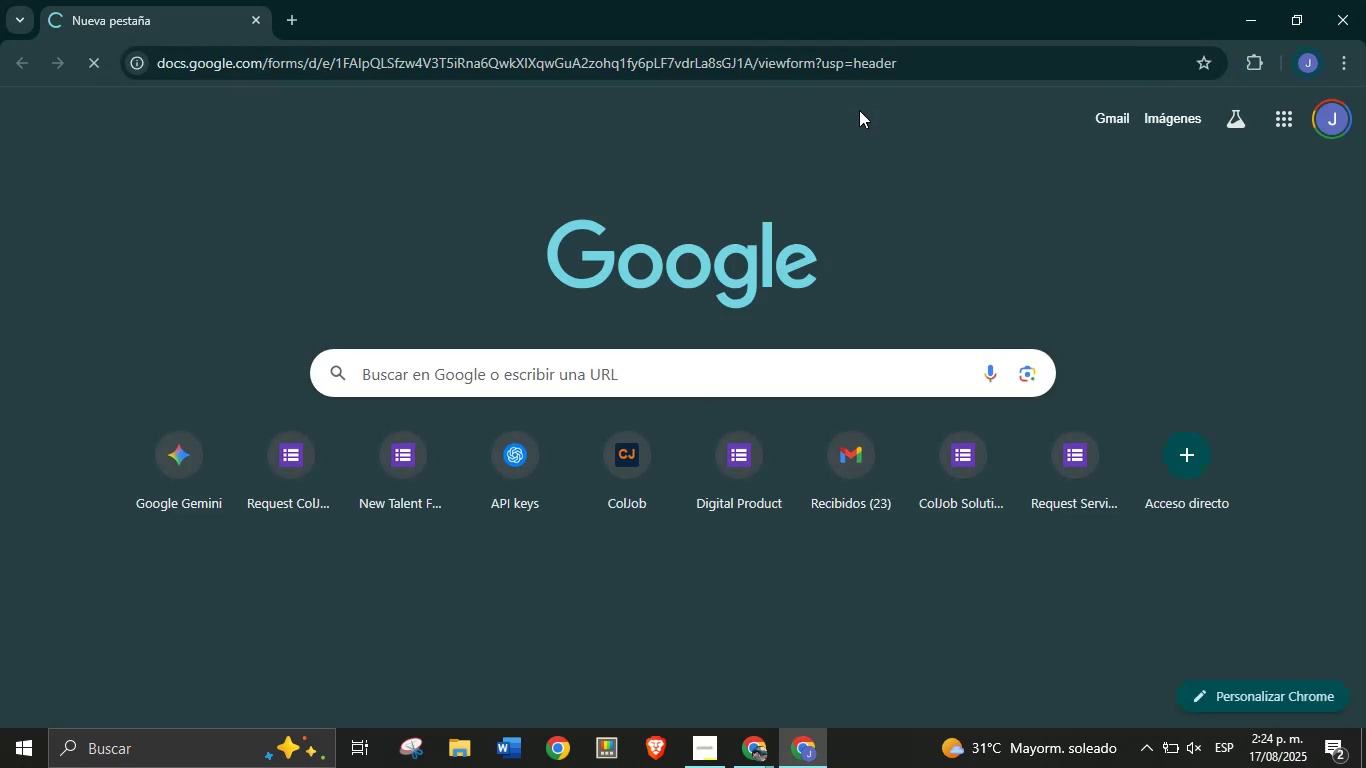 
mouse_move([829, 127])
 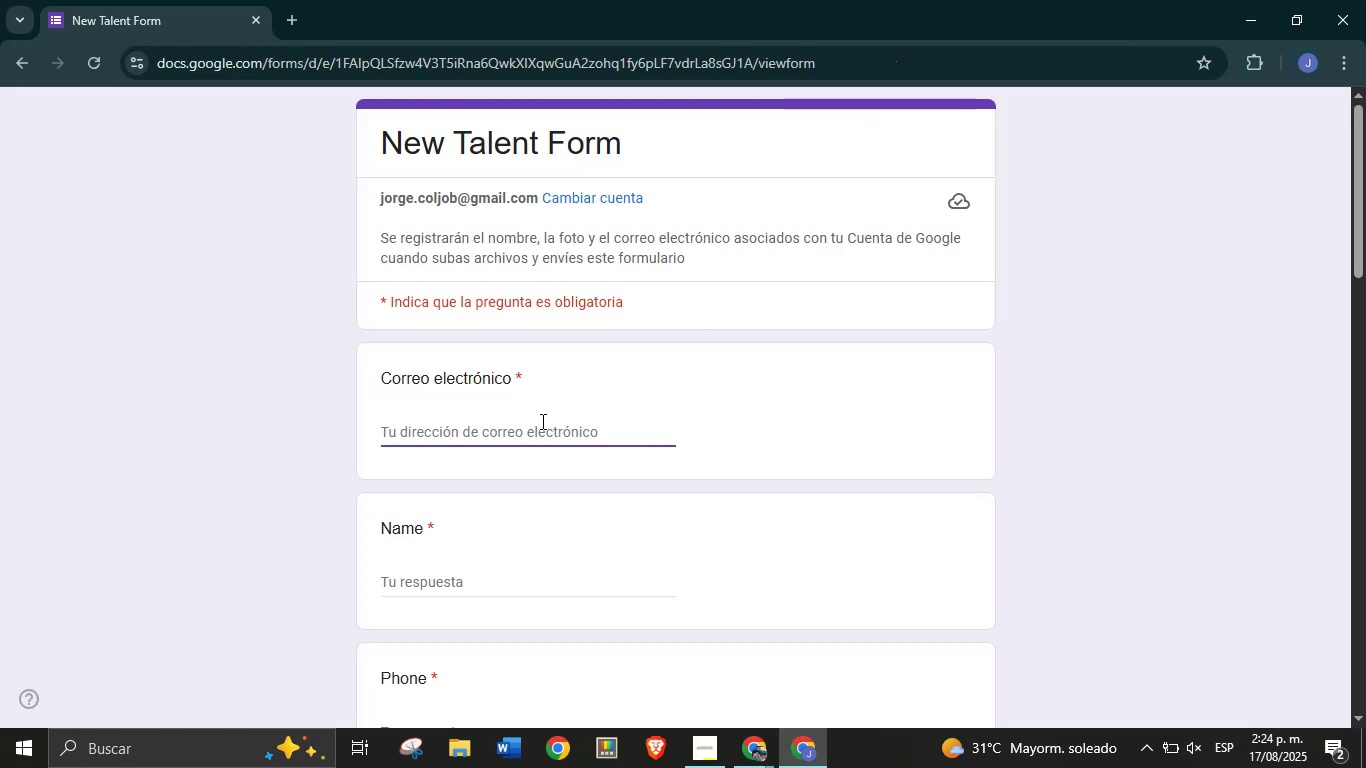 
type(jroge.fluency)
 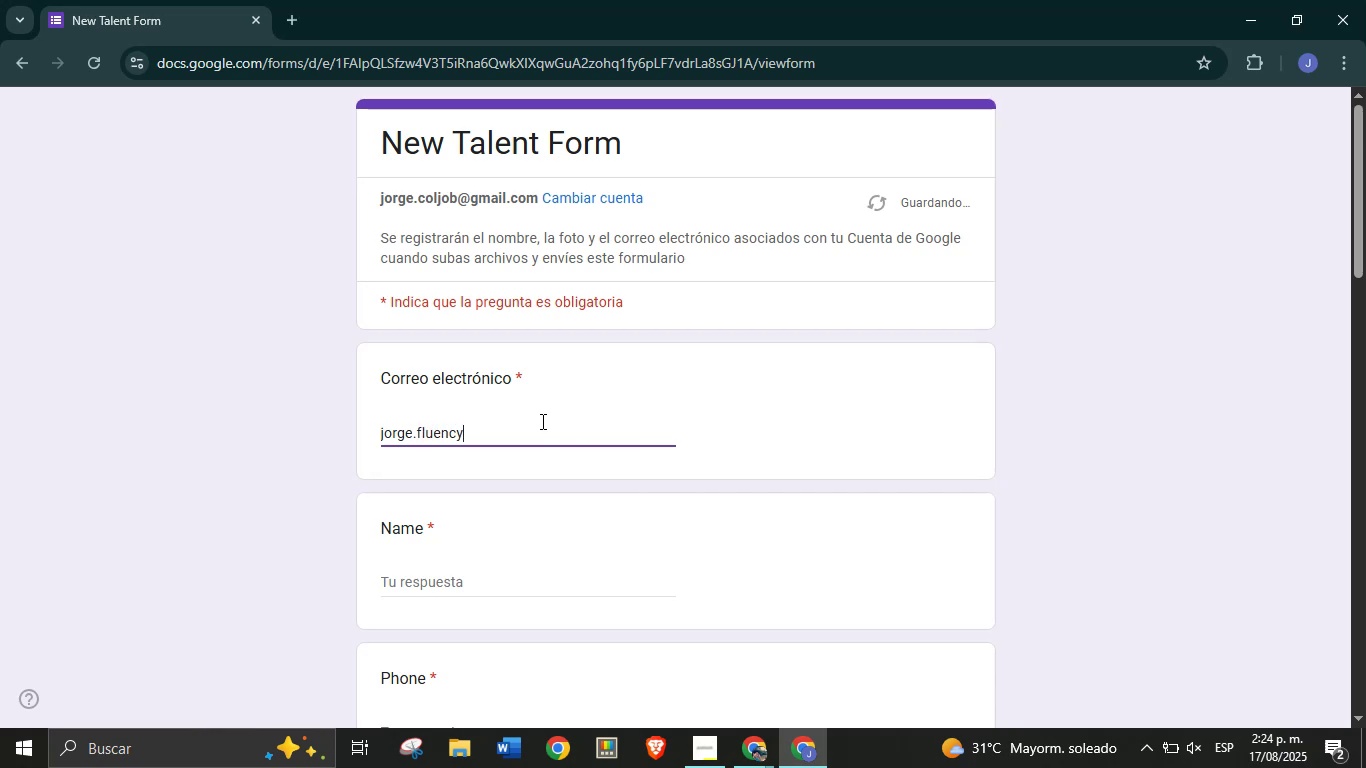 
key(Alt+Control+Q)
 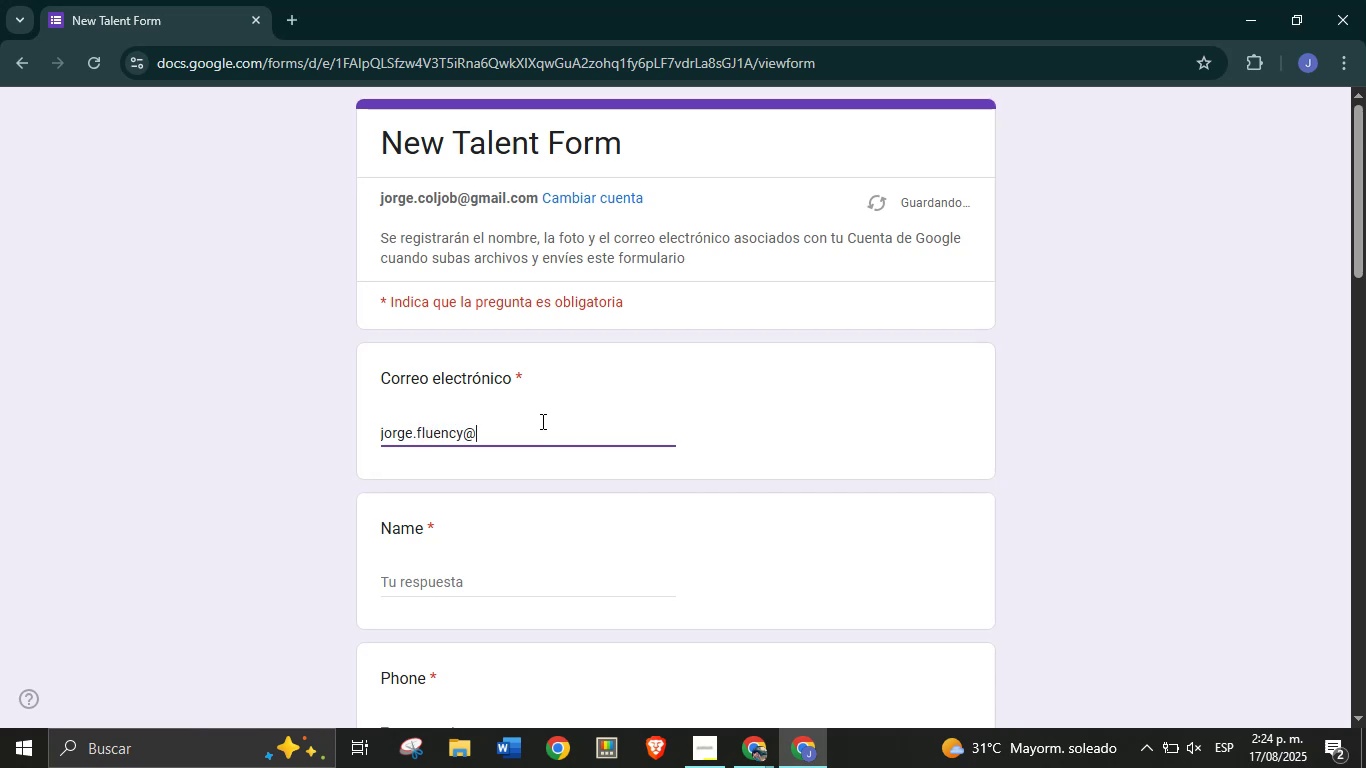 
type(gmail.com)
 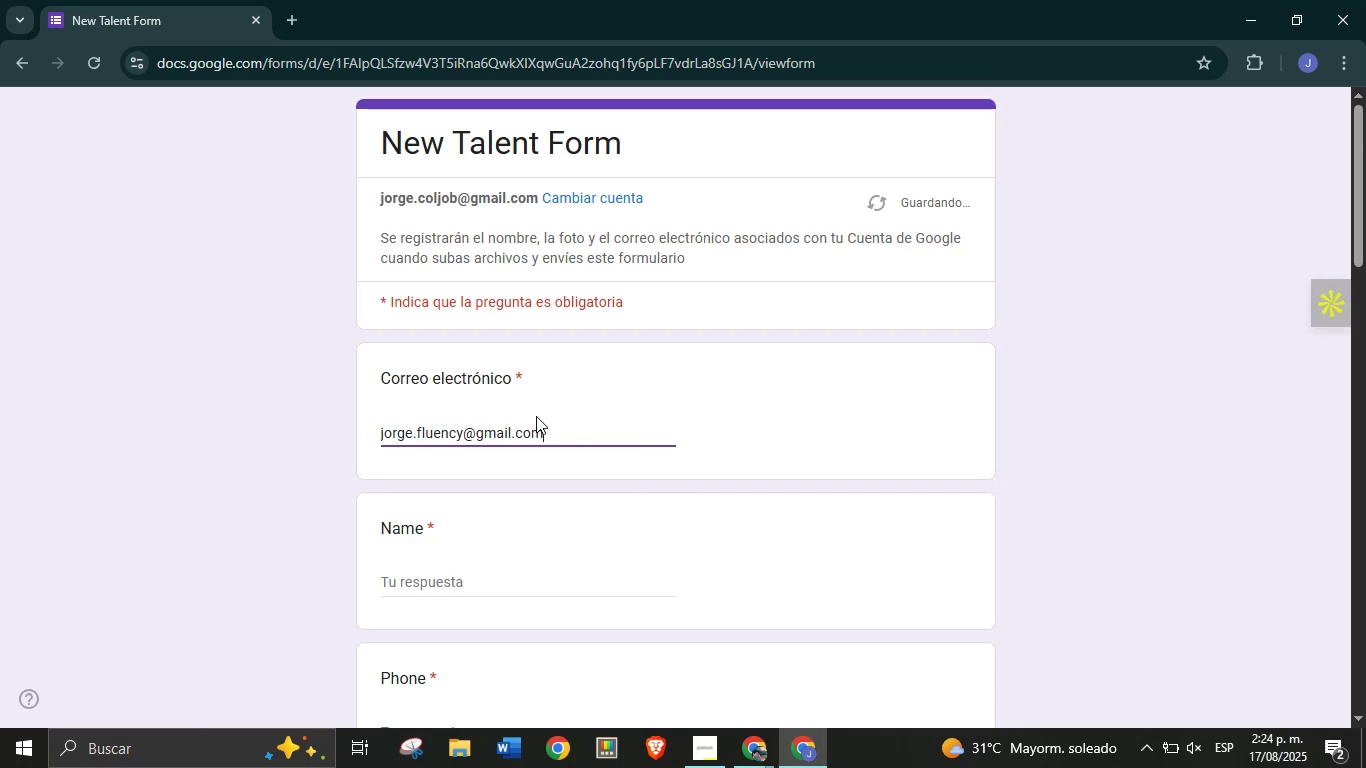 
scroll: coordinate [528, 469], scroll_direction: down, amount: 1.0
 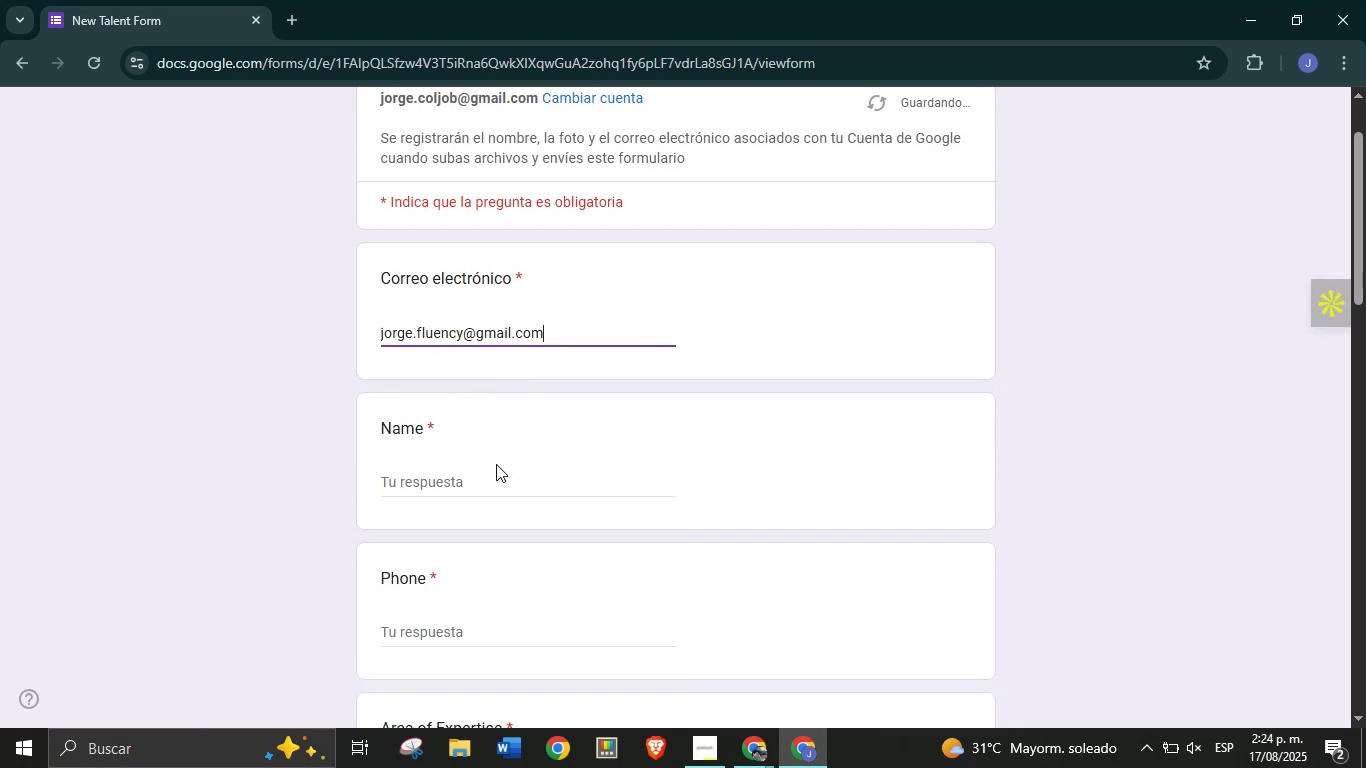 
left_click([475, 475])
 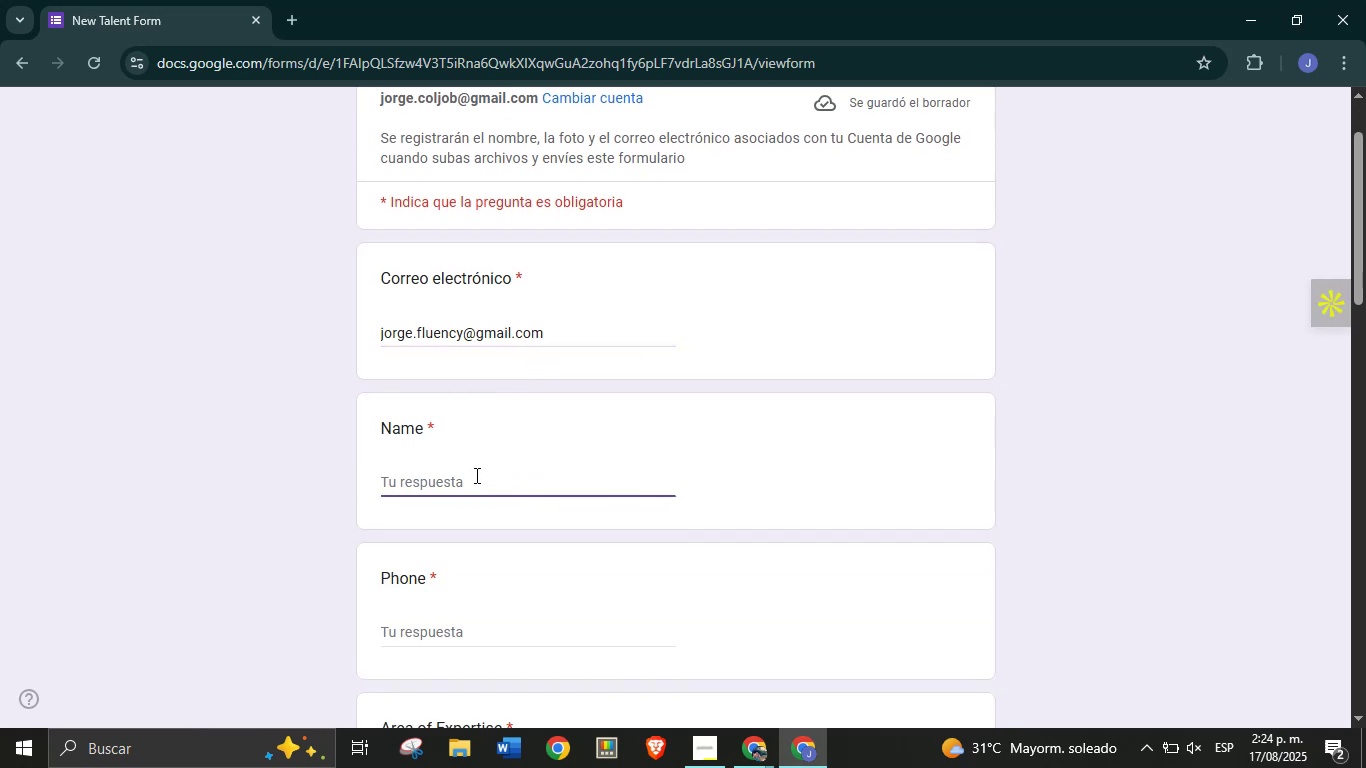 
type(Jorge )
 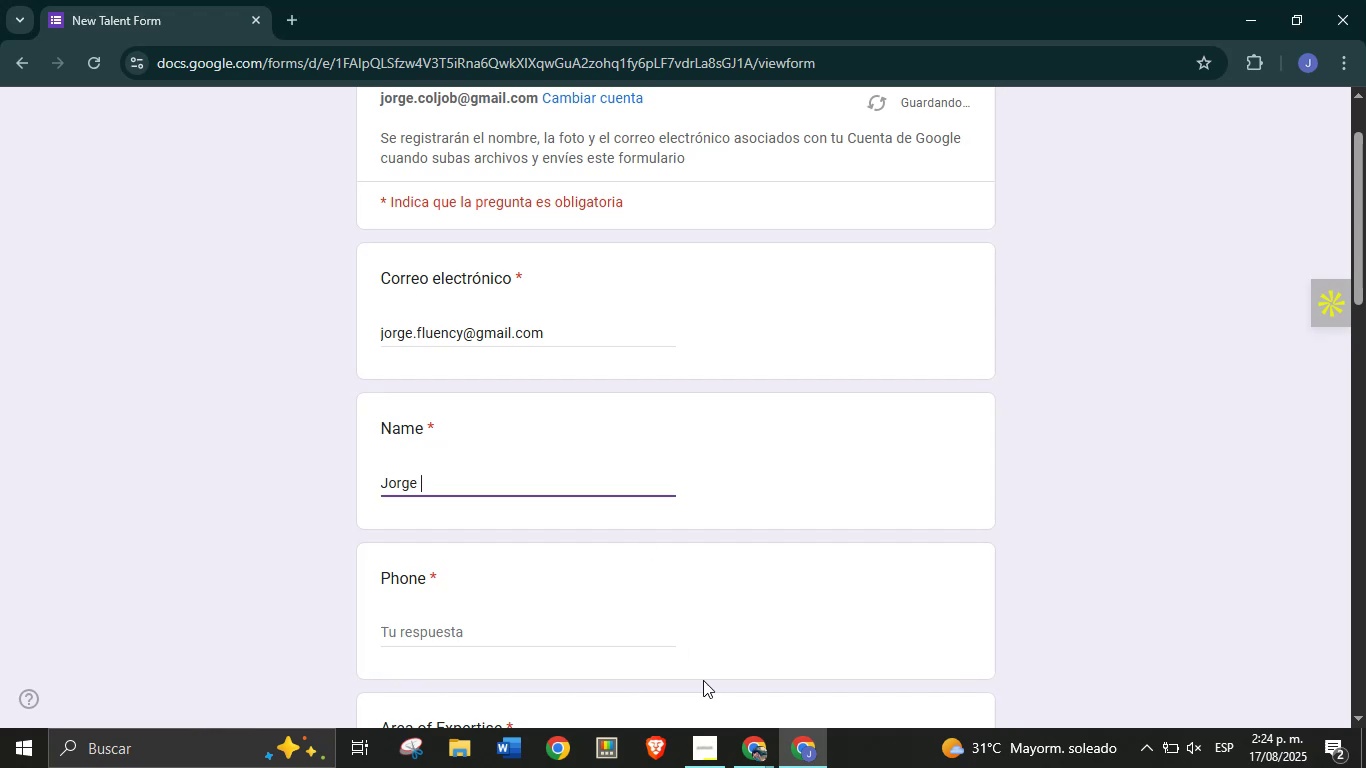 
left_click([749, 748])
 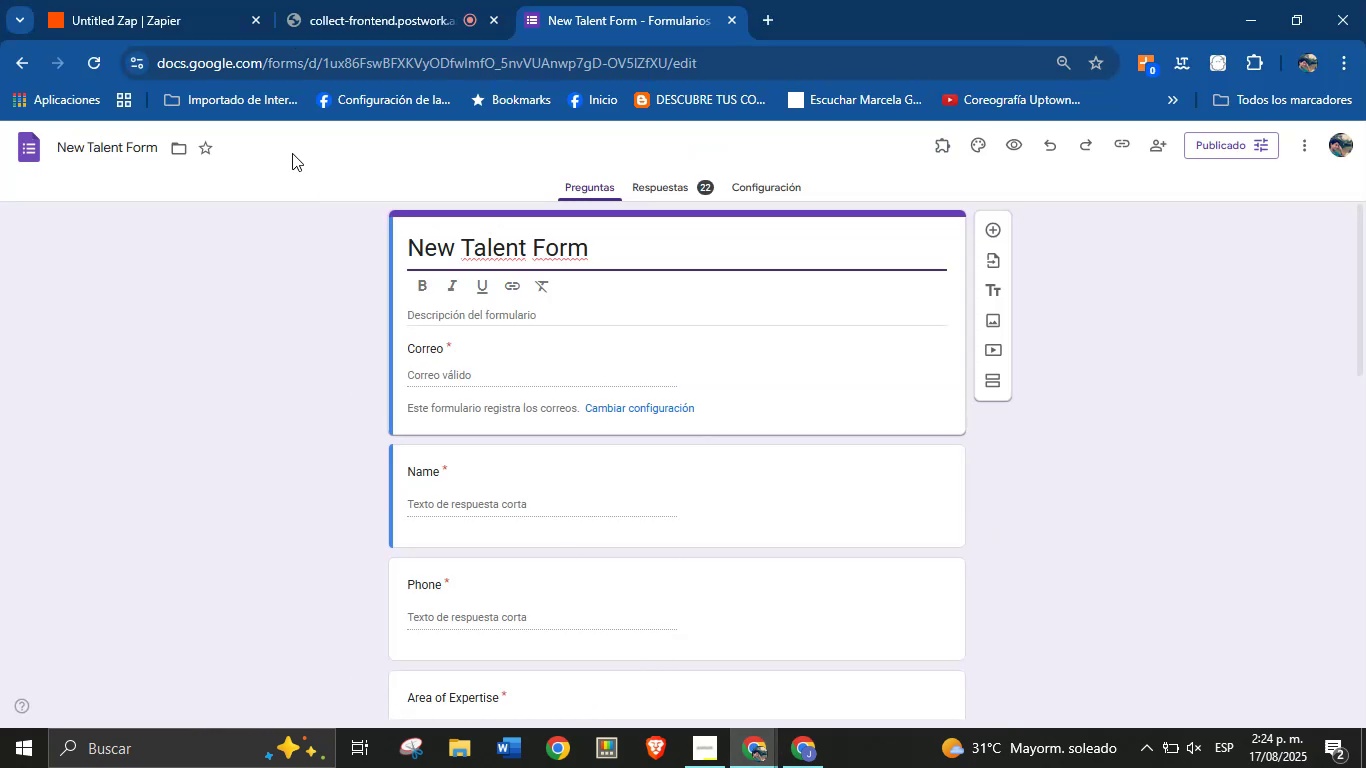 
left_click([109, 0])
 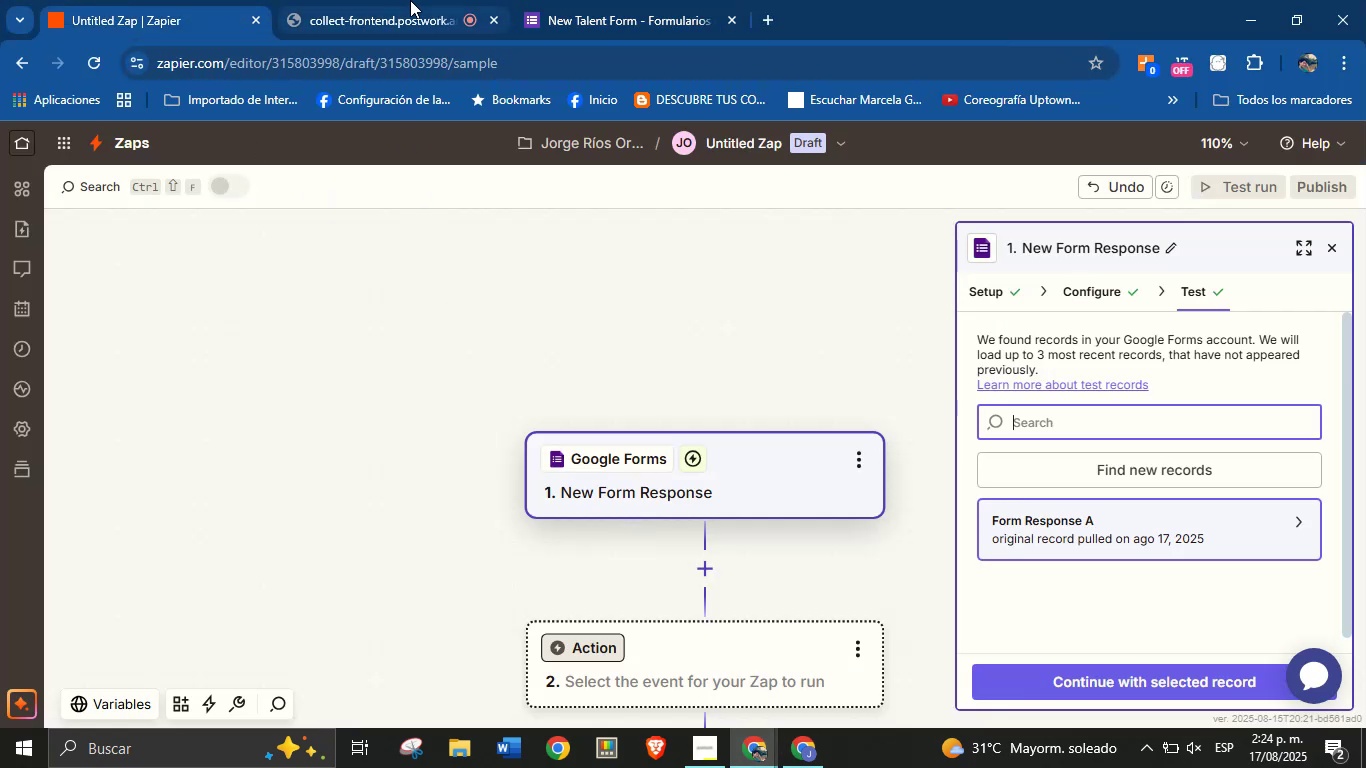 
left_click([579, 0])
 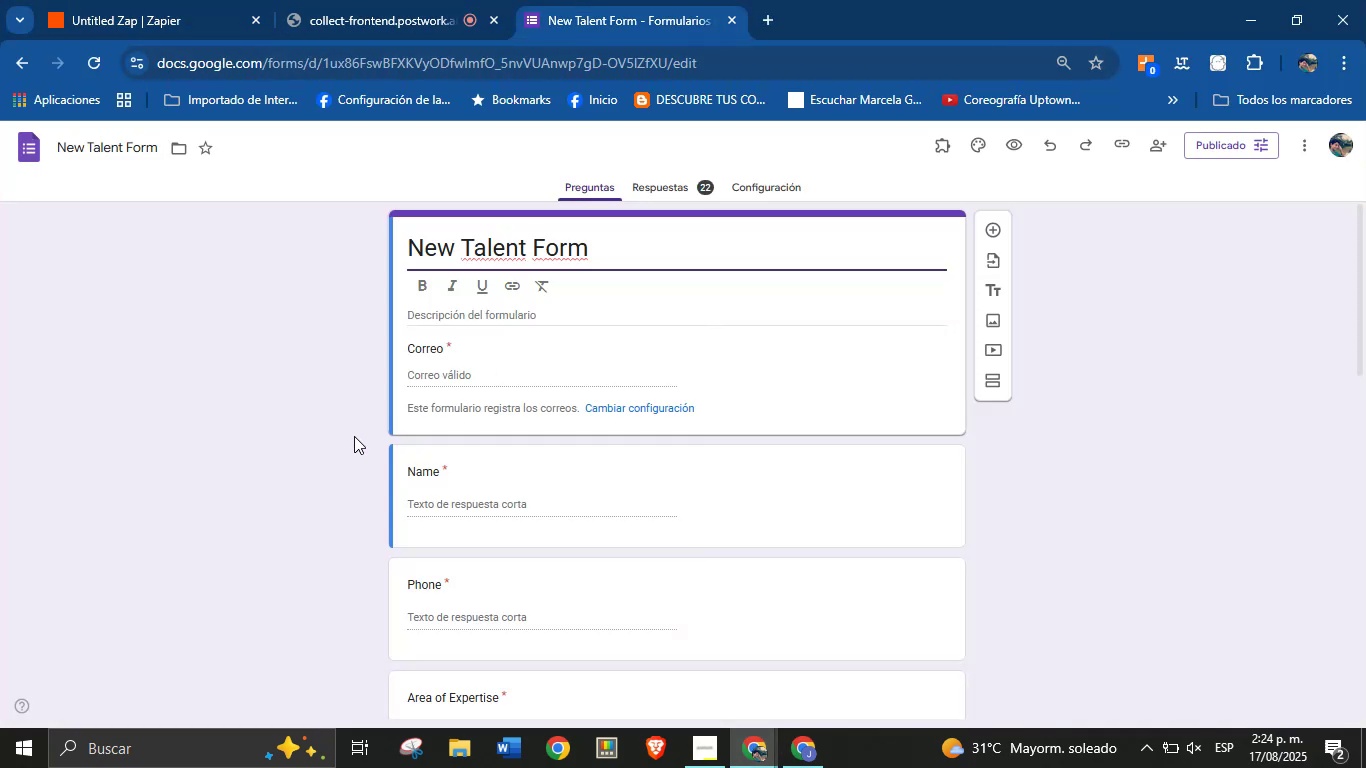 
scroll: coordinate [497, 410], scroll_direction: down, amount: 4.0
 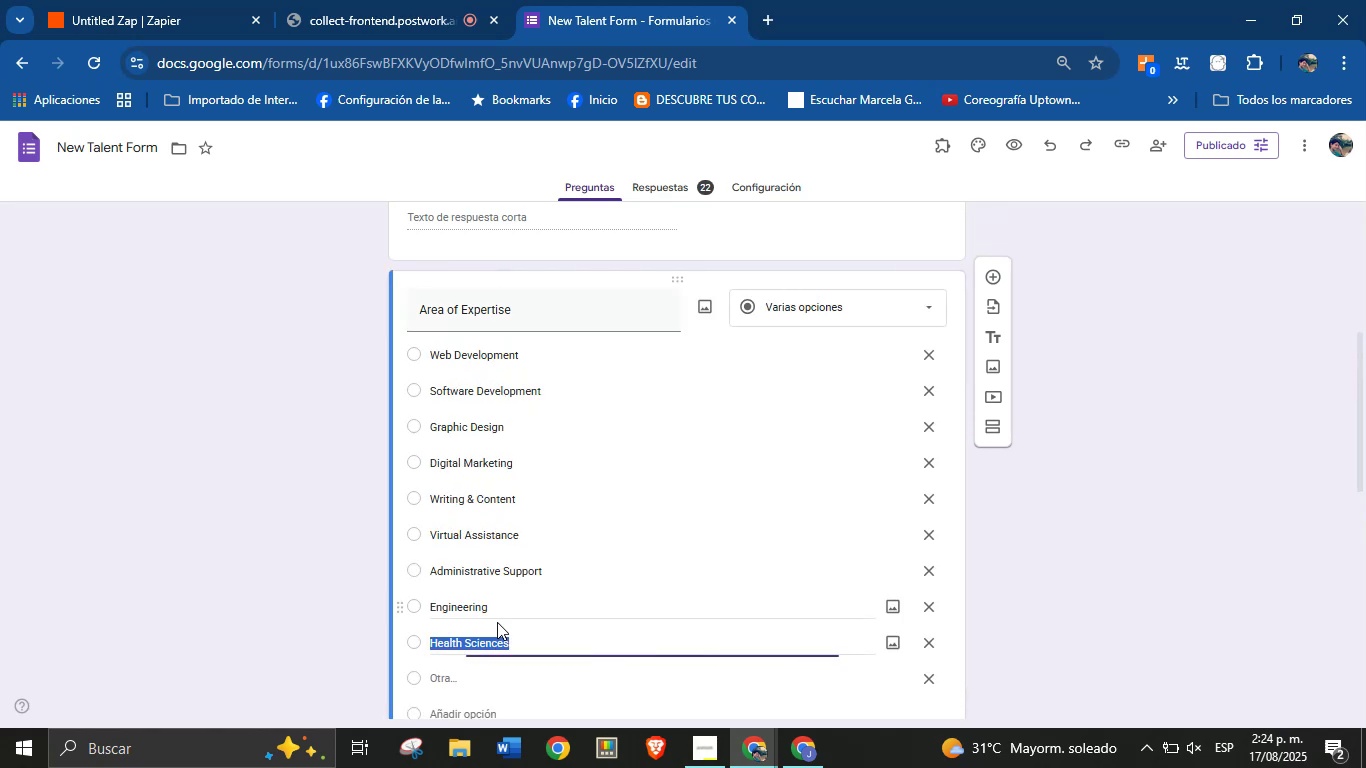 
key(Control+C)
 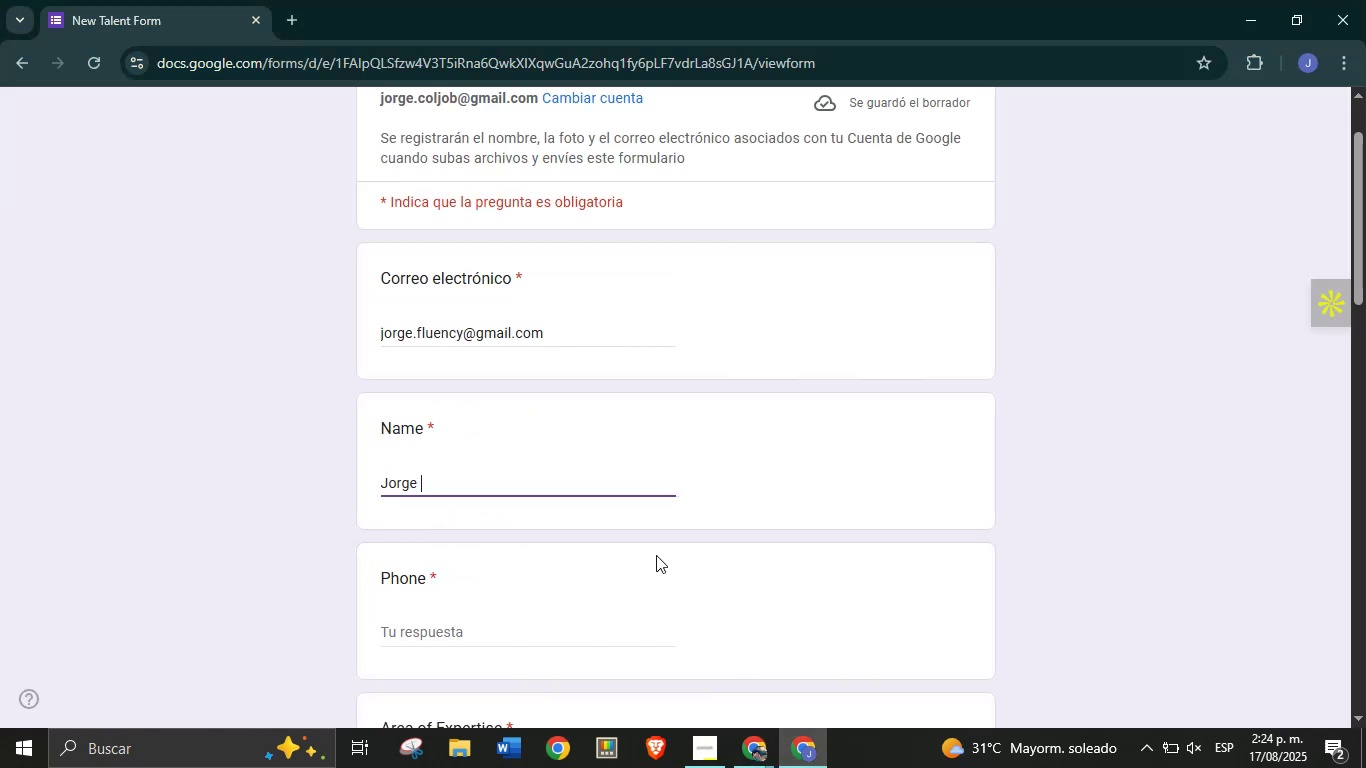 
key(Control+V)
 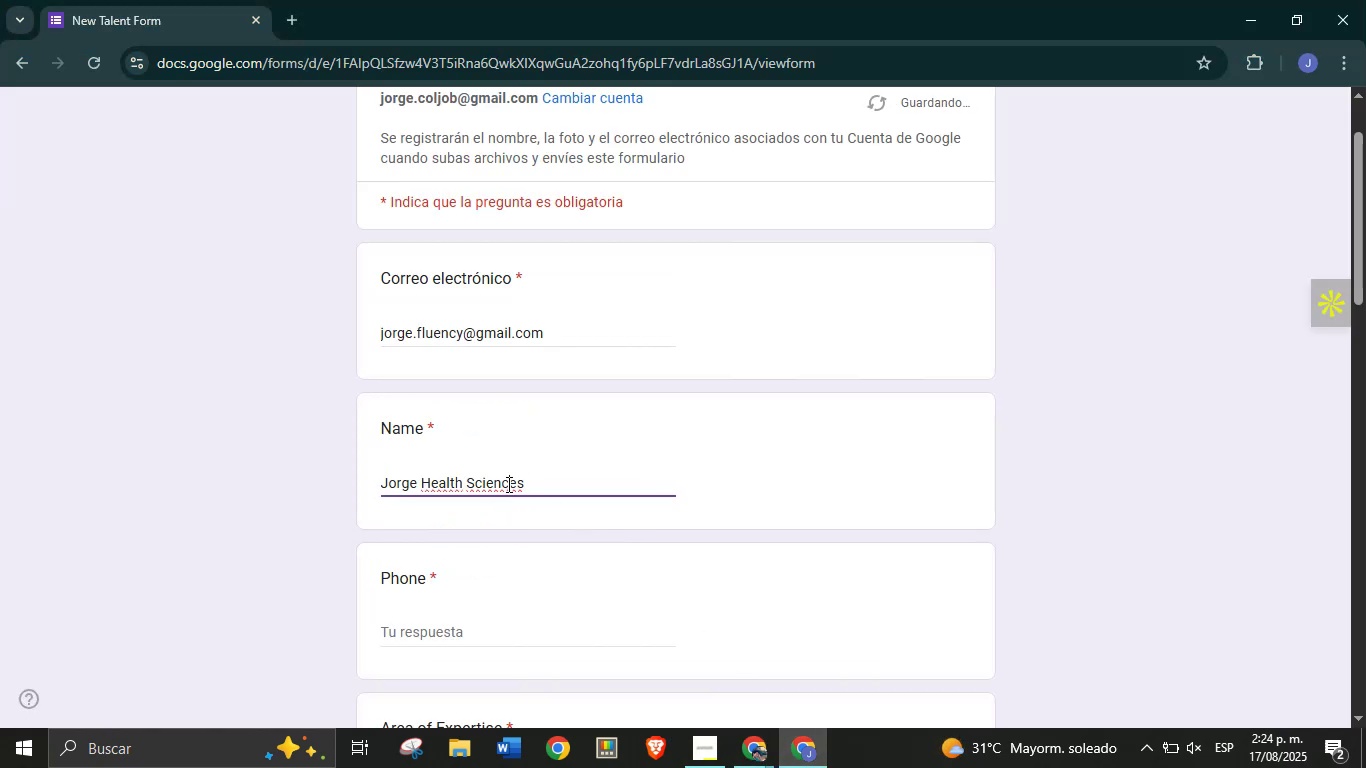 
scroll: coordinate [353, 521], scroll_direction: down, amount: 1.0
 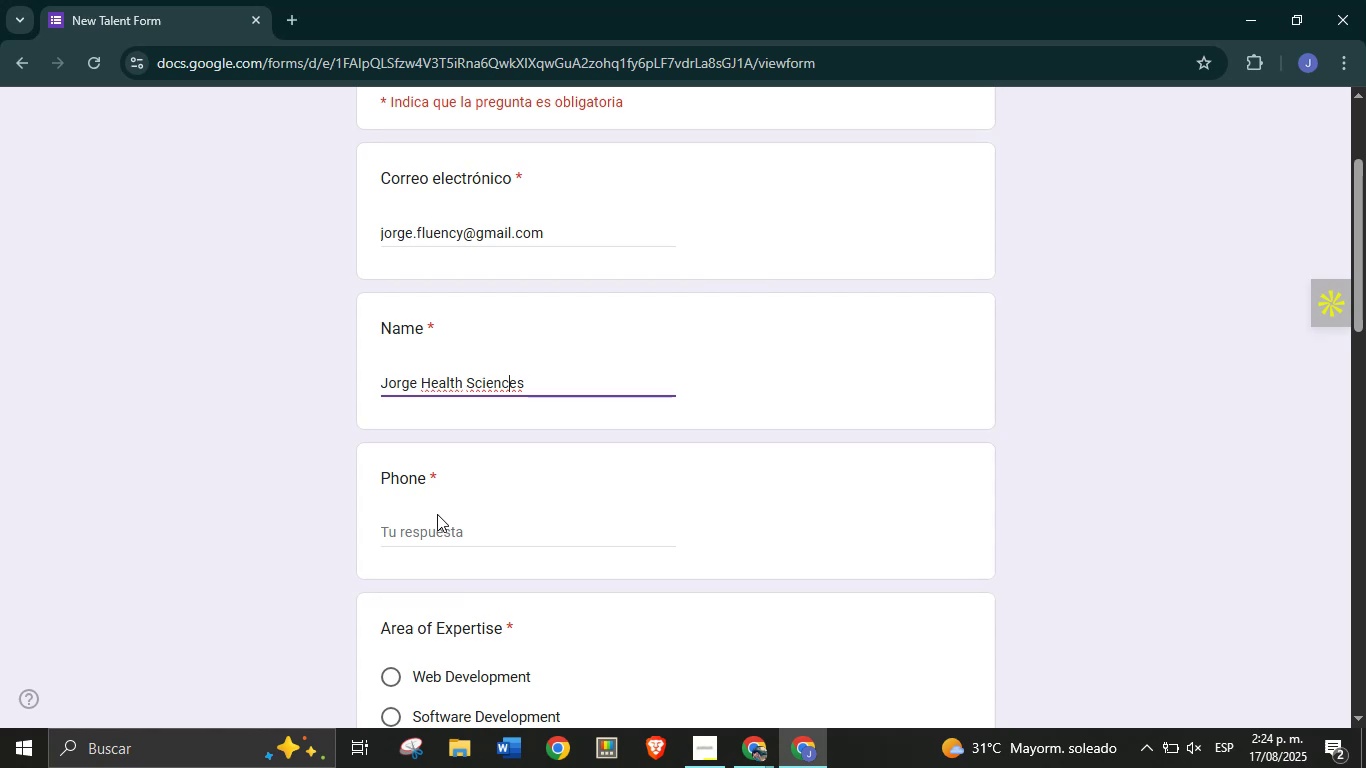 
left_click([444, 532])
 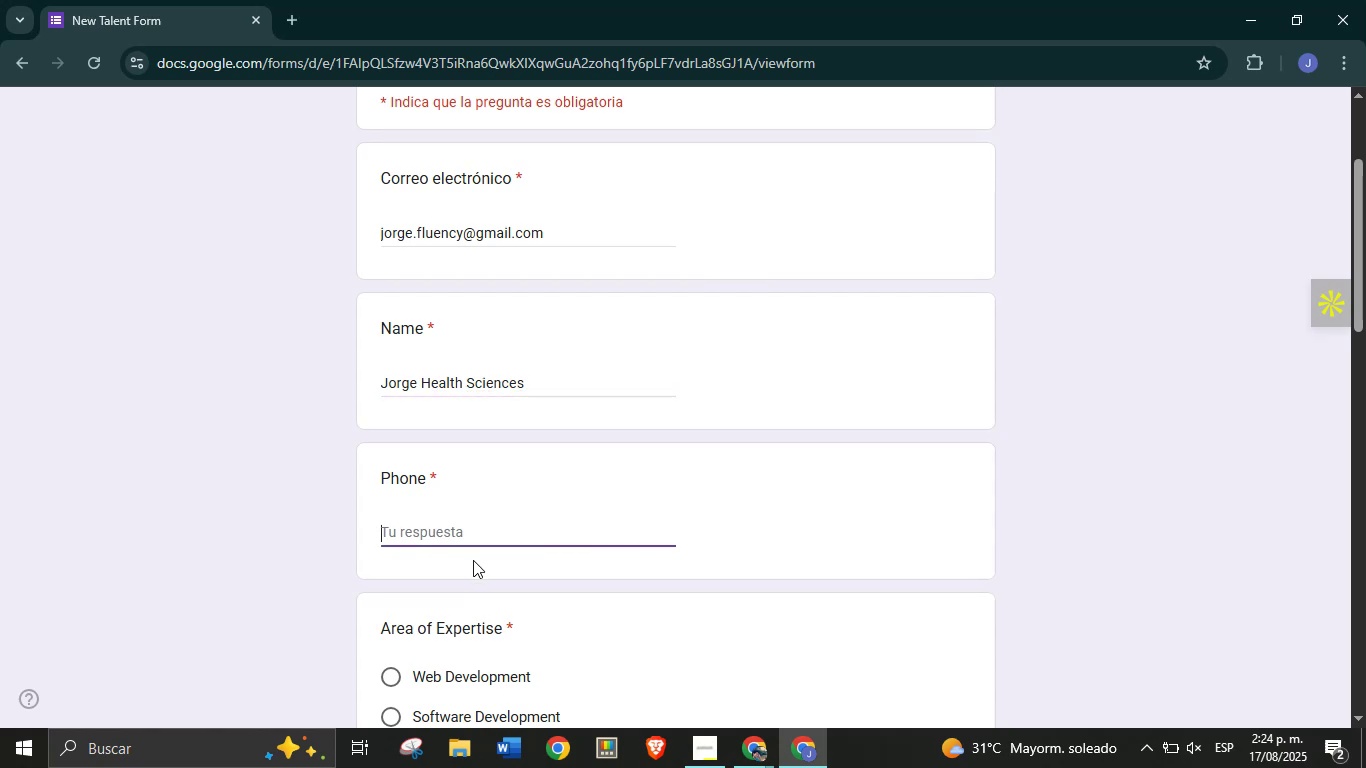 
type(3105678943)
 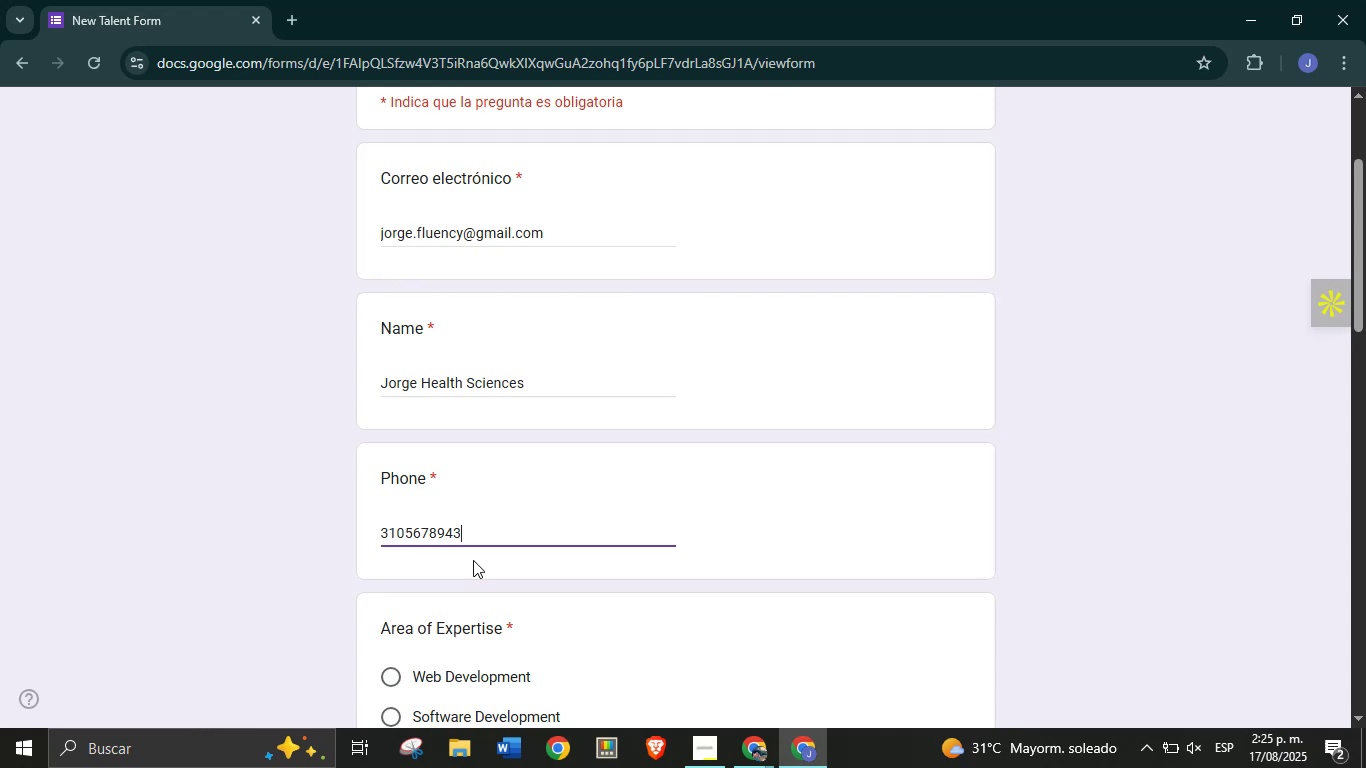 
scroll: coordinate [487, 544], scroll_direction: down, amount: 4.0
 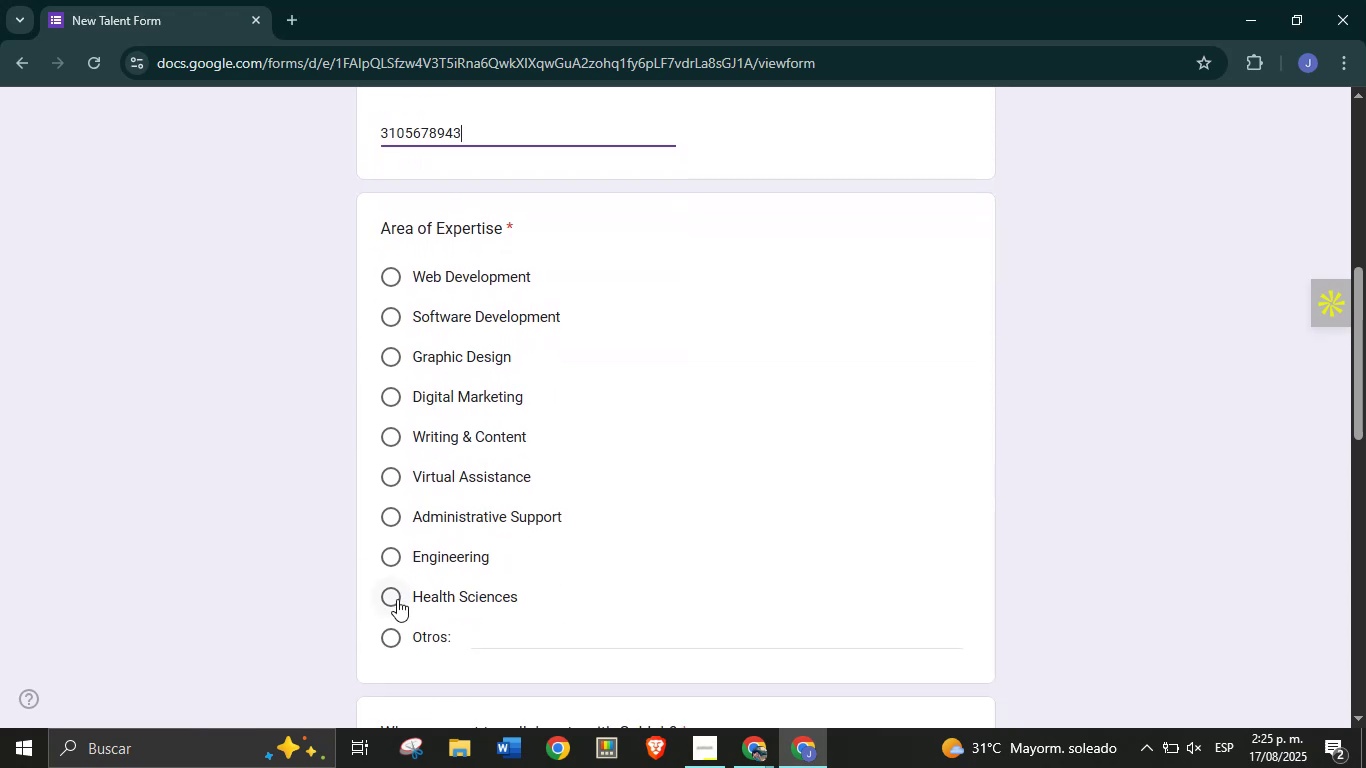 
left_click([397, 599])
 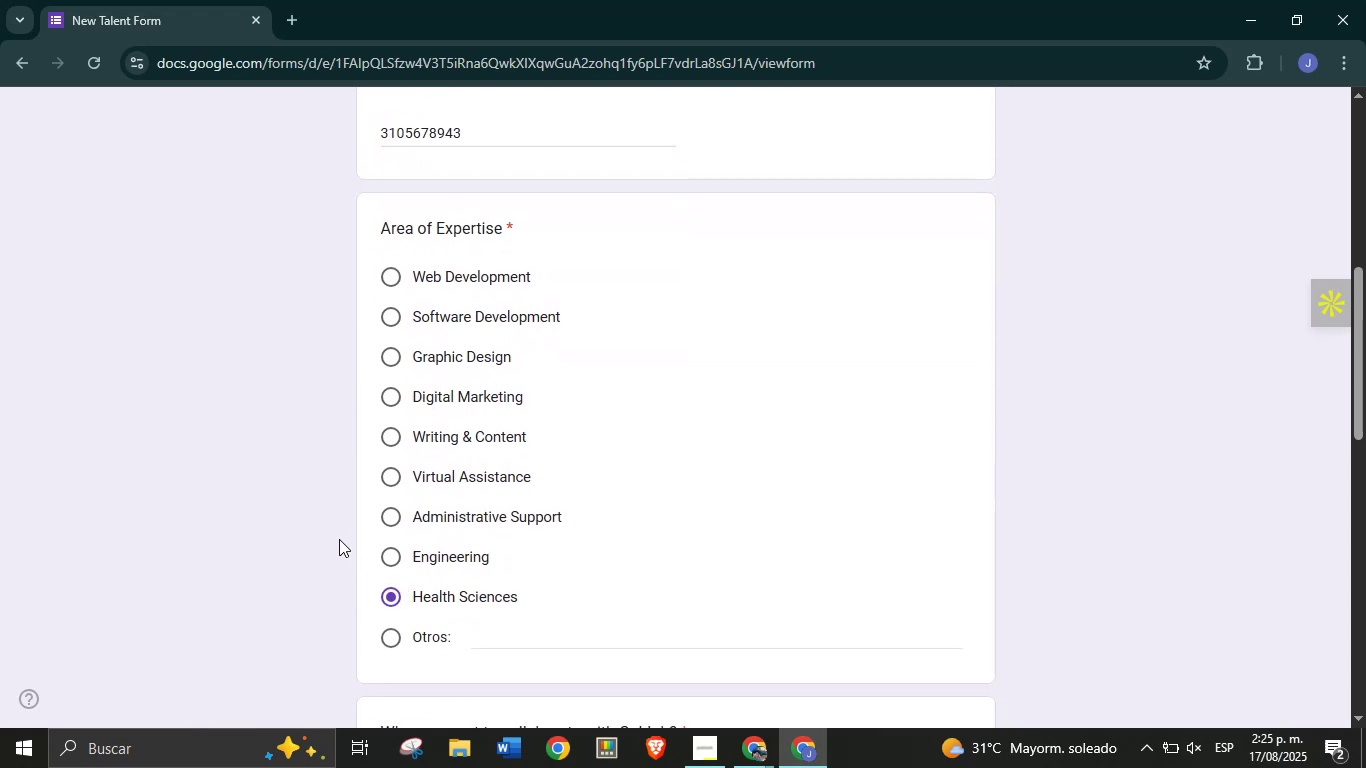 
scroll: coordinate [336, 534], scroll_direction: down, amount: 2.0
 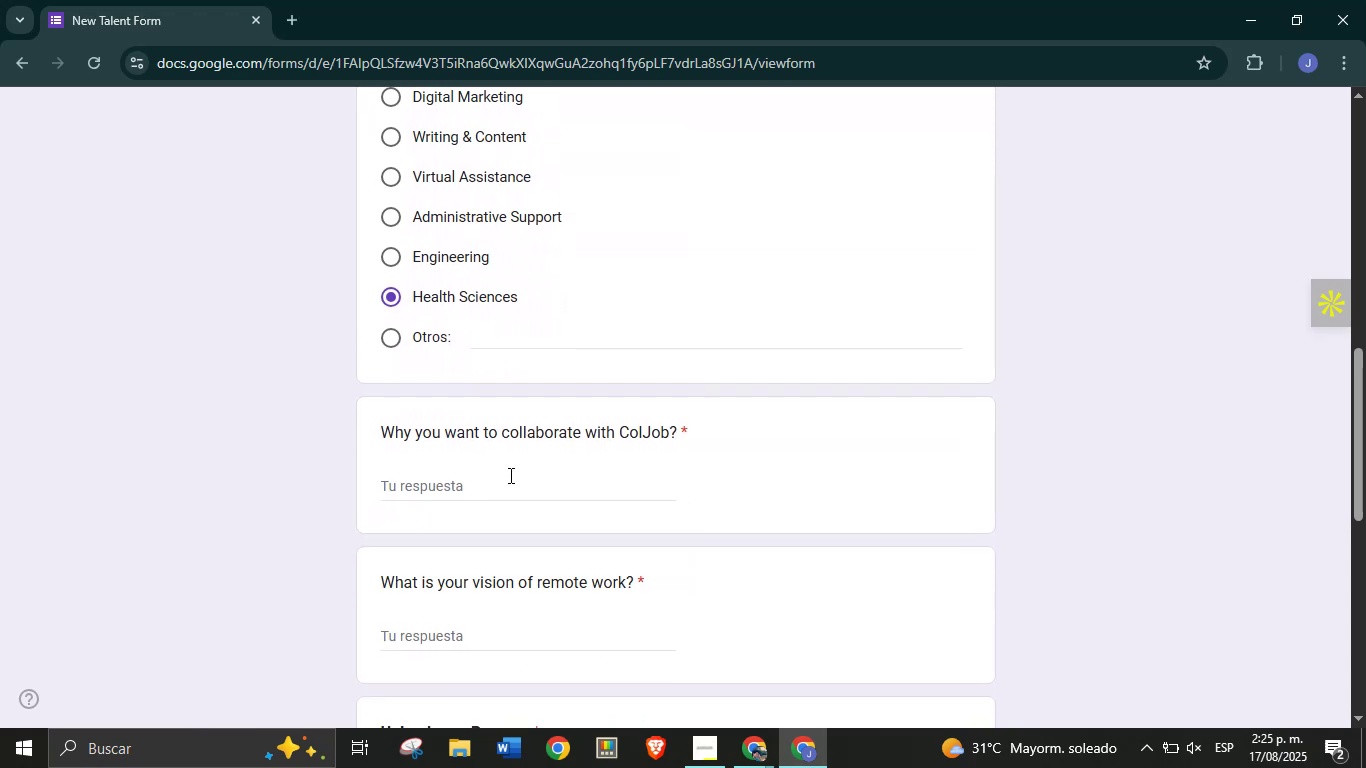 
left_click([511, 473])
 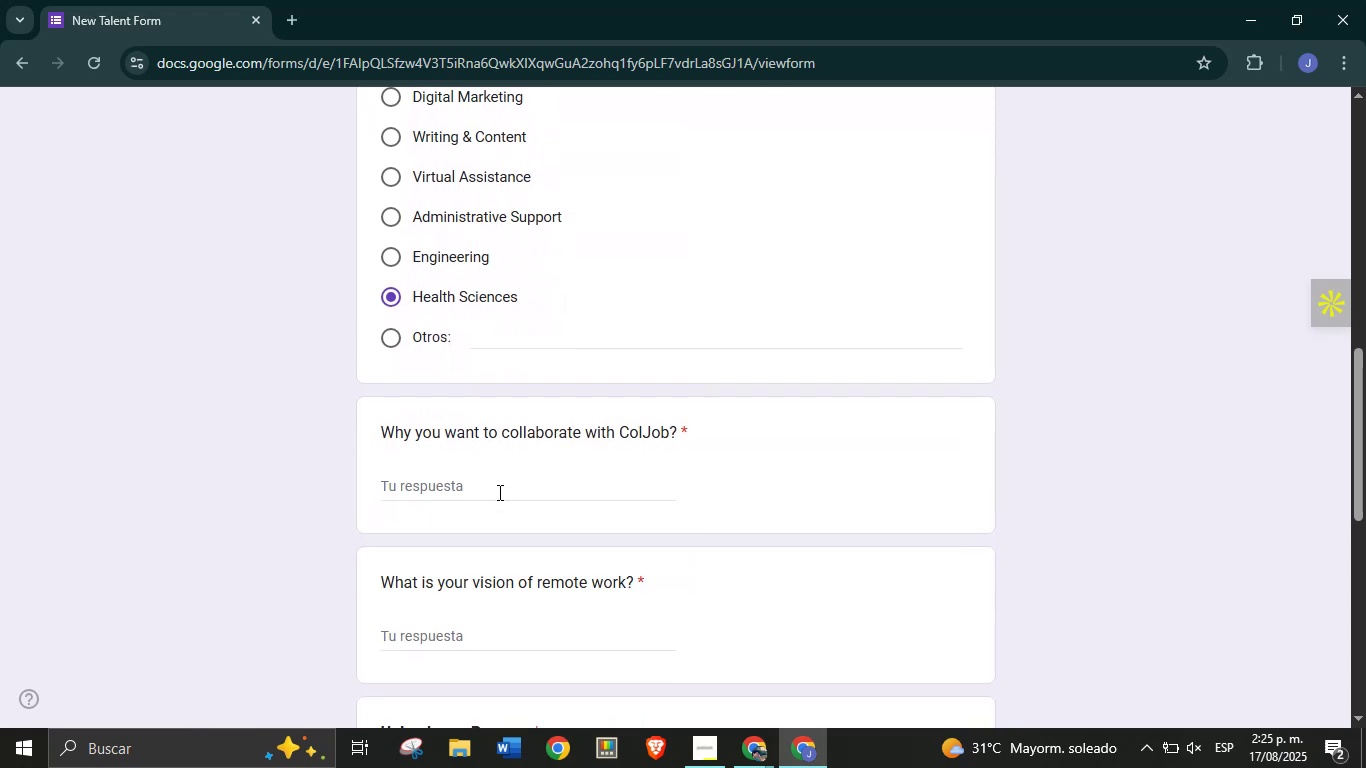 
left_click([498, 492])
 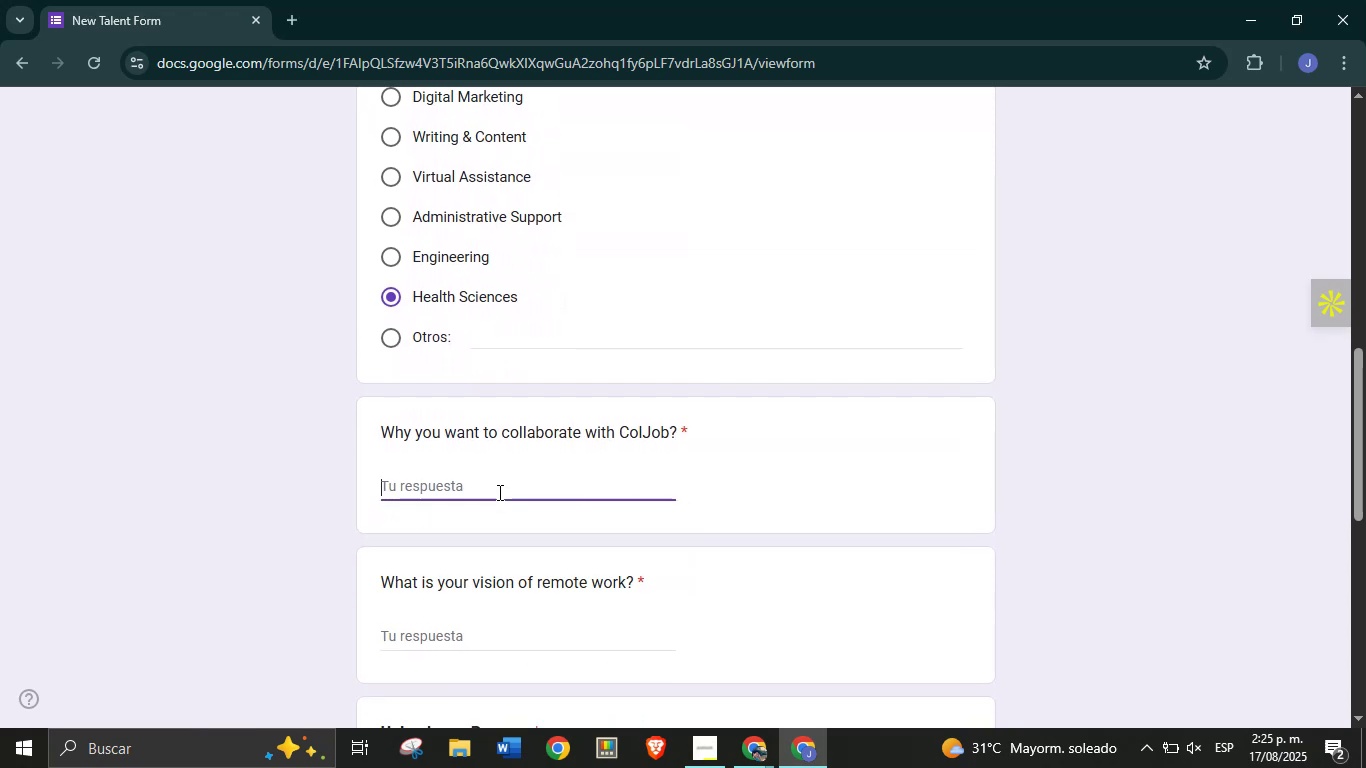 
type(The ColJob )
 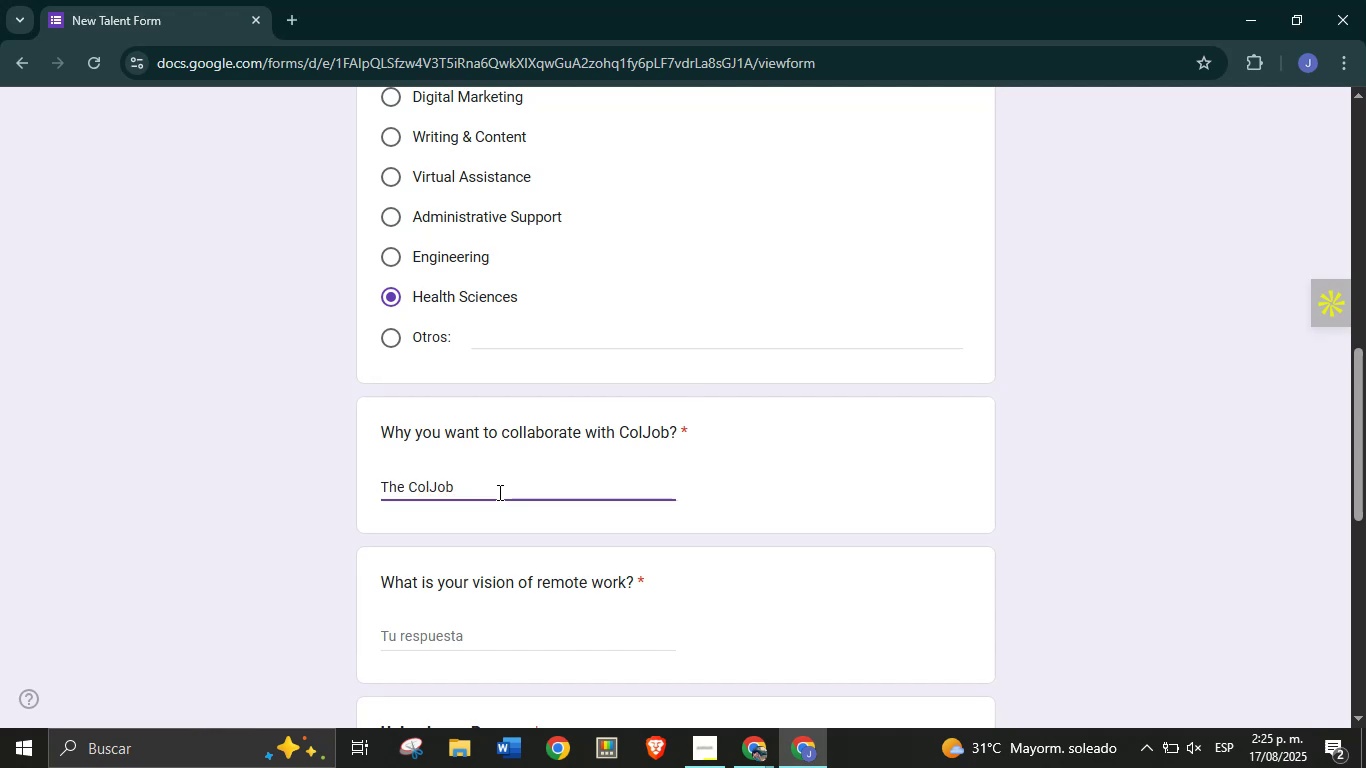 
type(T)
key(Backspace)
type(team is the best)
 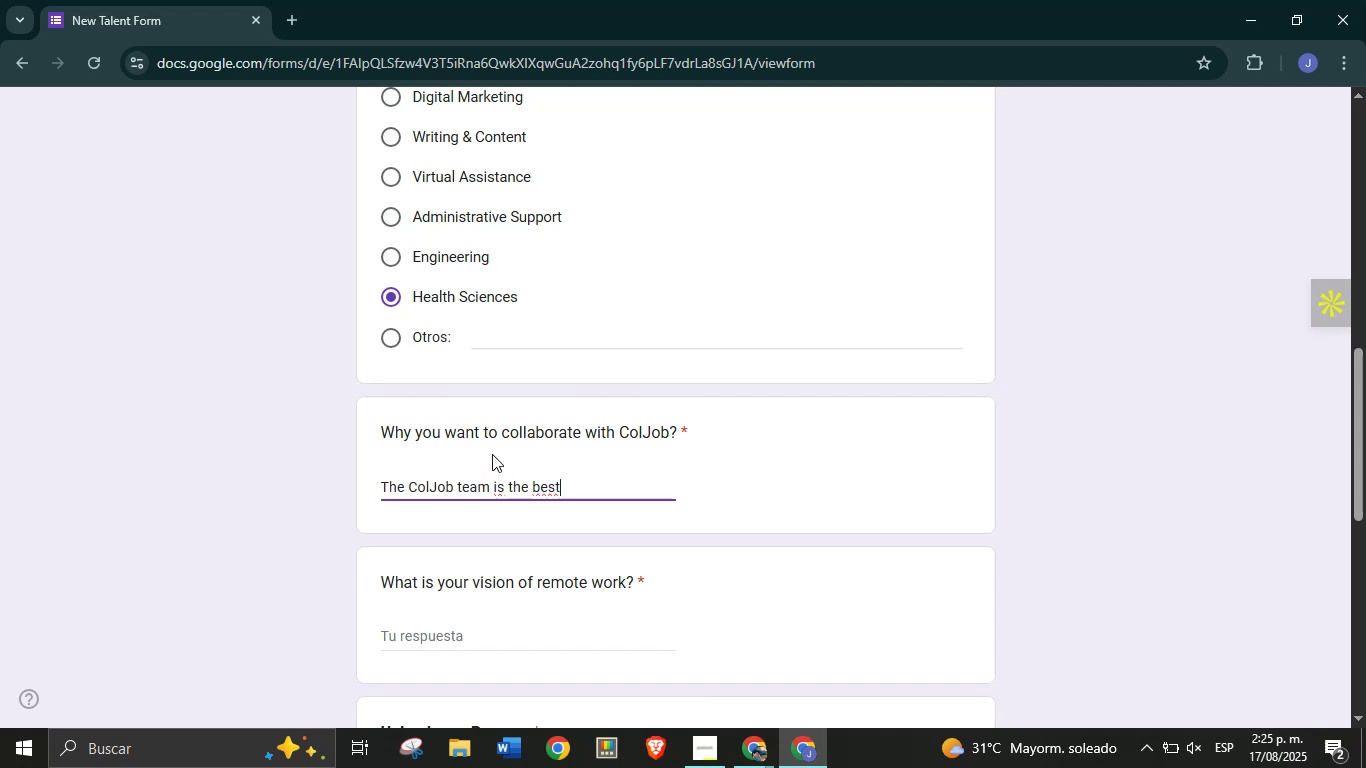 
scroll: coordinate [481, 337], scroll_direction: down, amount: 2.0
 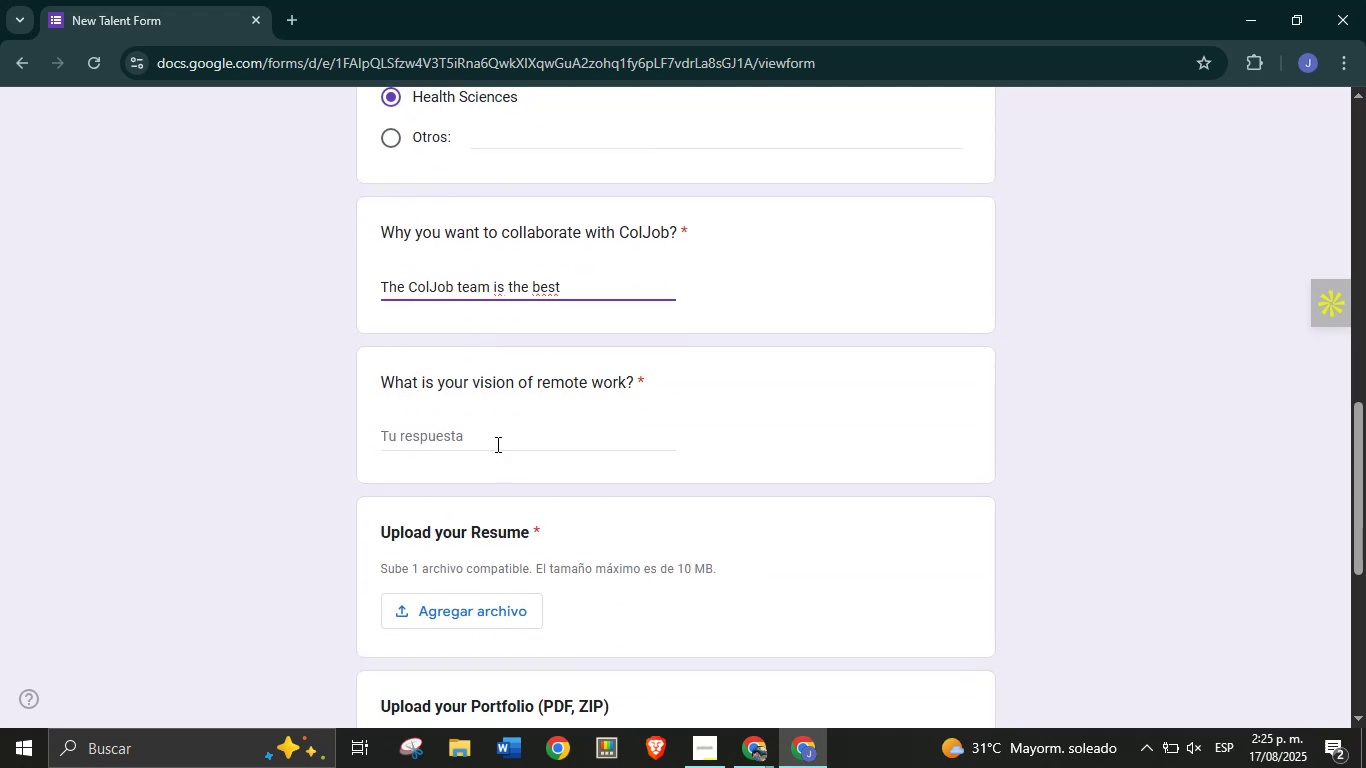 
left_click([491, 437])
 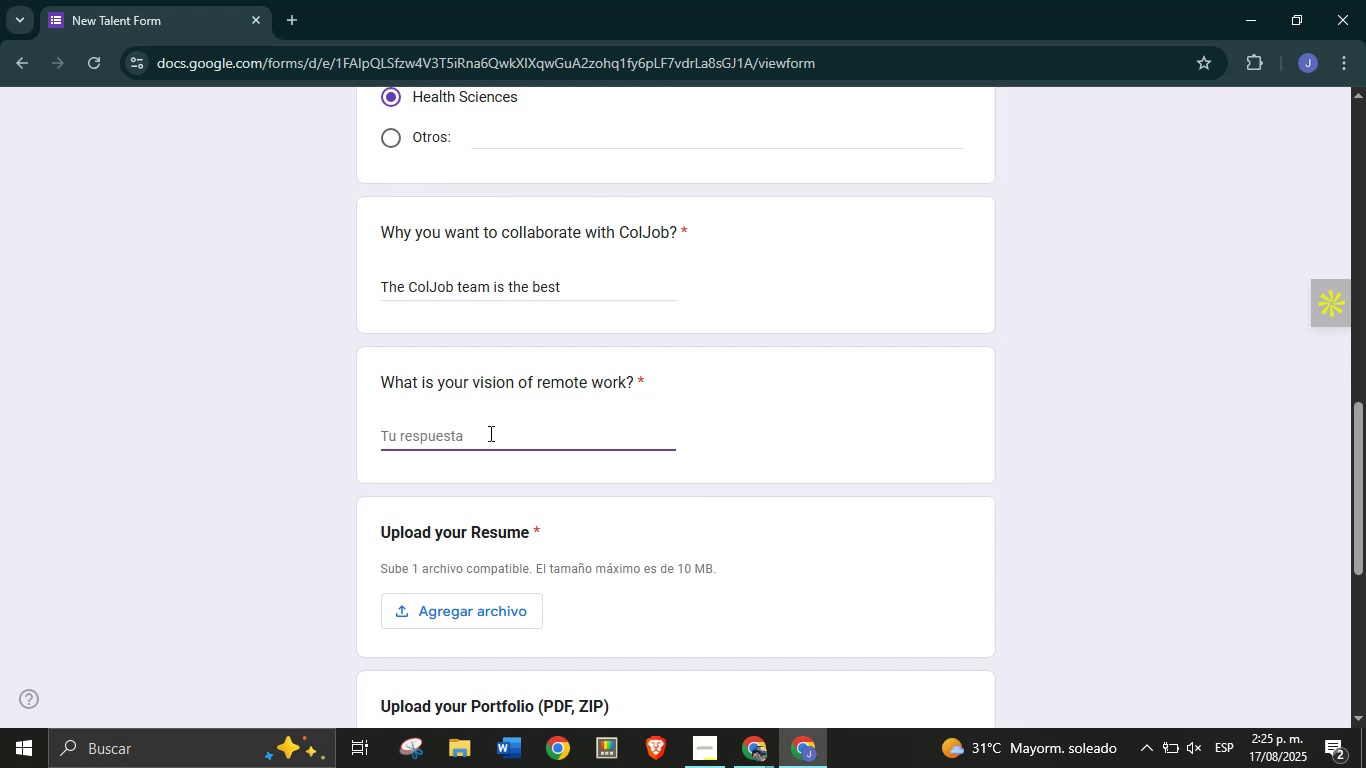 
wait(17.49)
 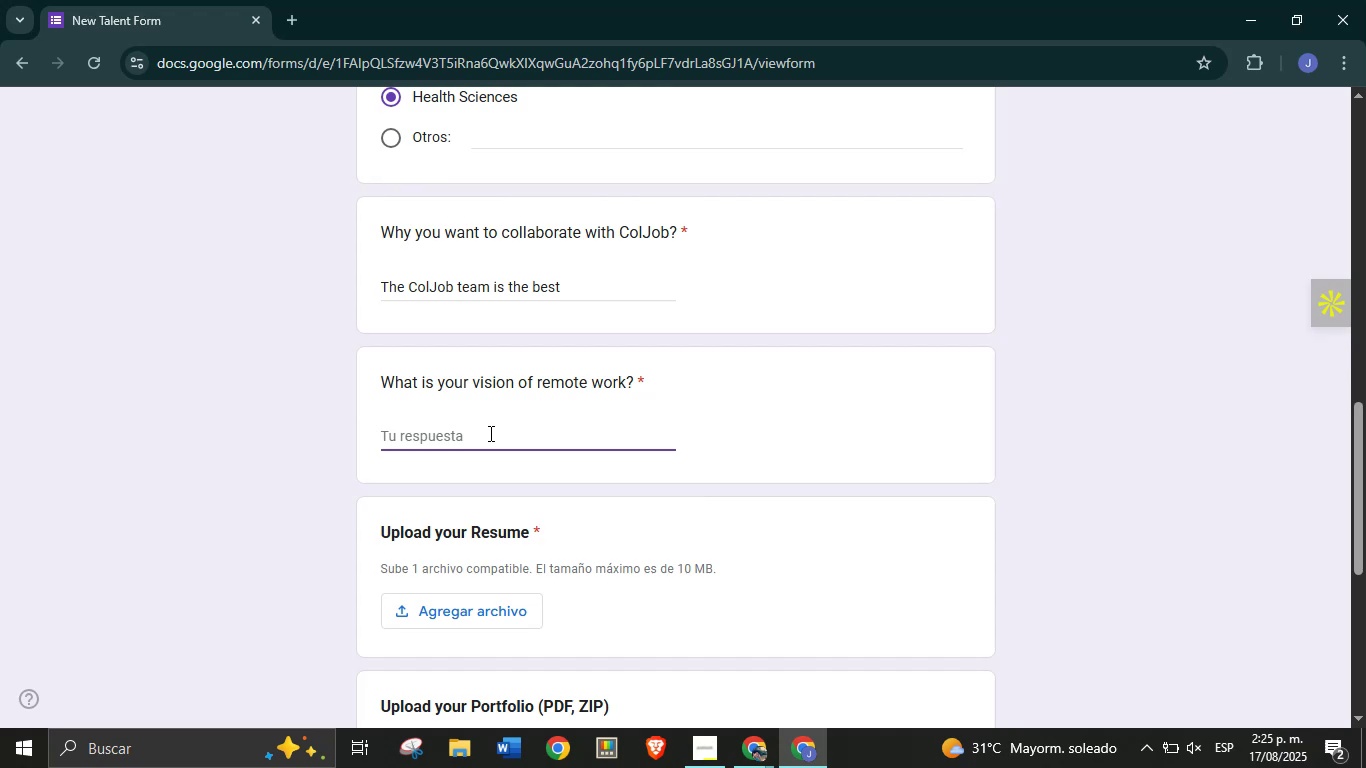 
type(Good!)
 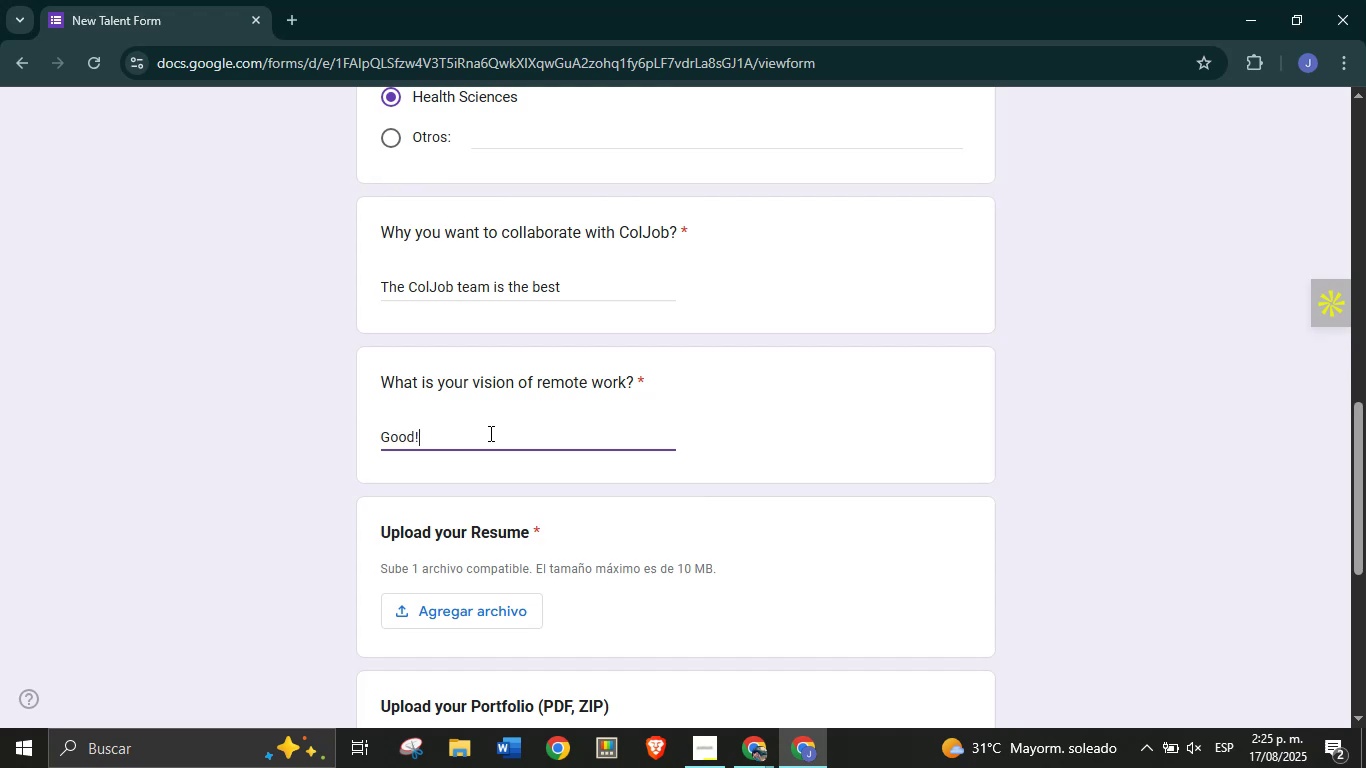 
scroll: coordinate [429, 450], scroll_direction: down, amount: 1.0
 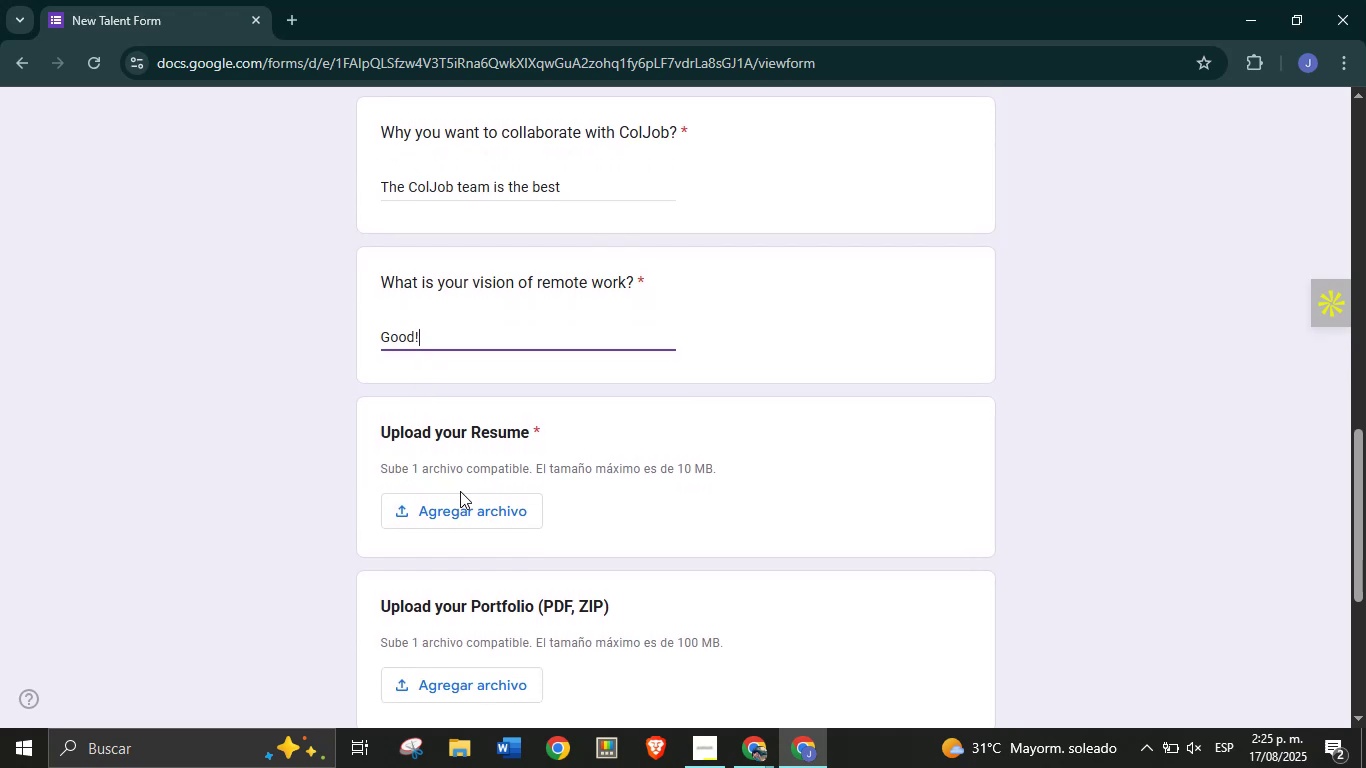 
left_click([465, 506])
 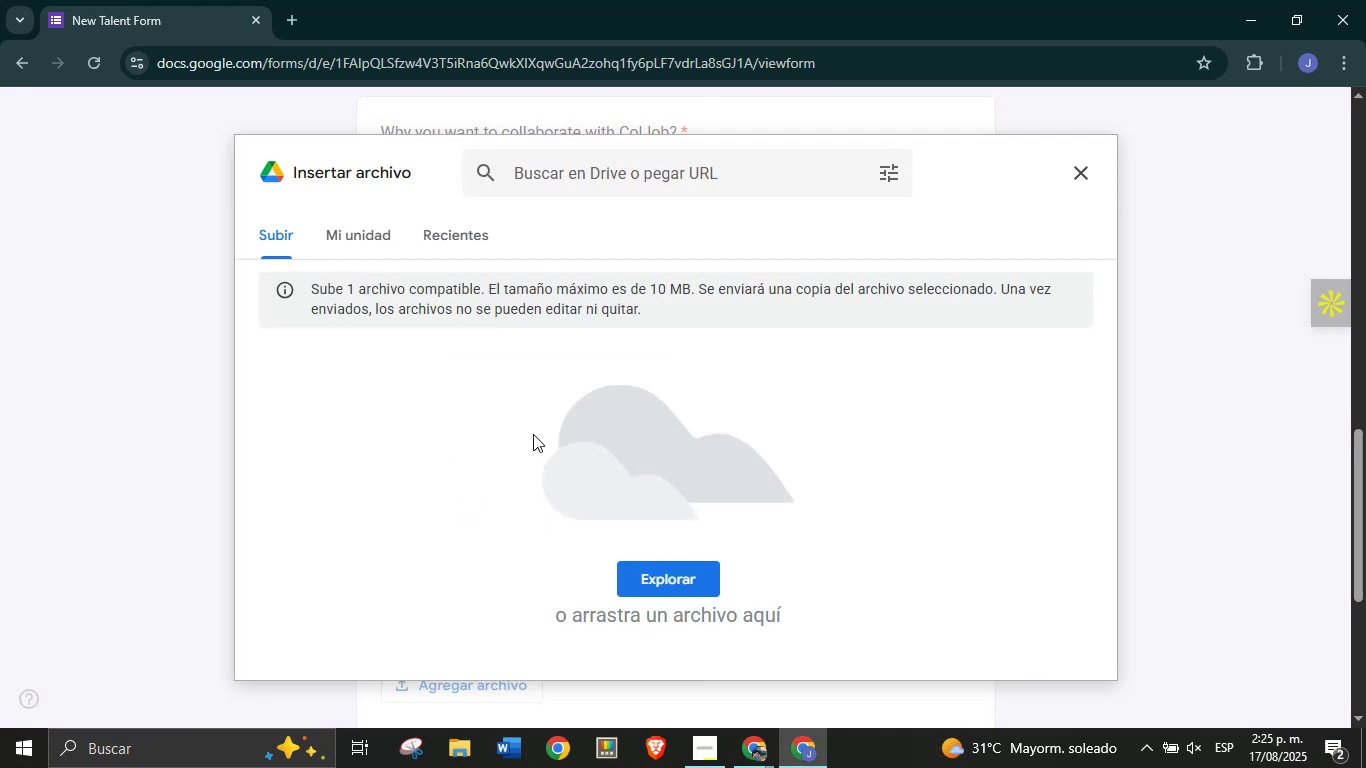 
left_click([656, 575])
 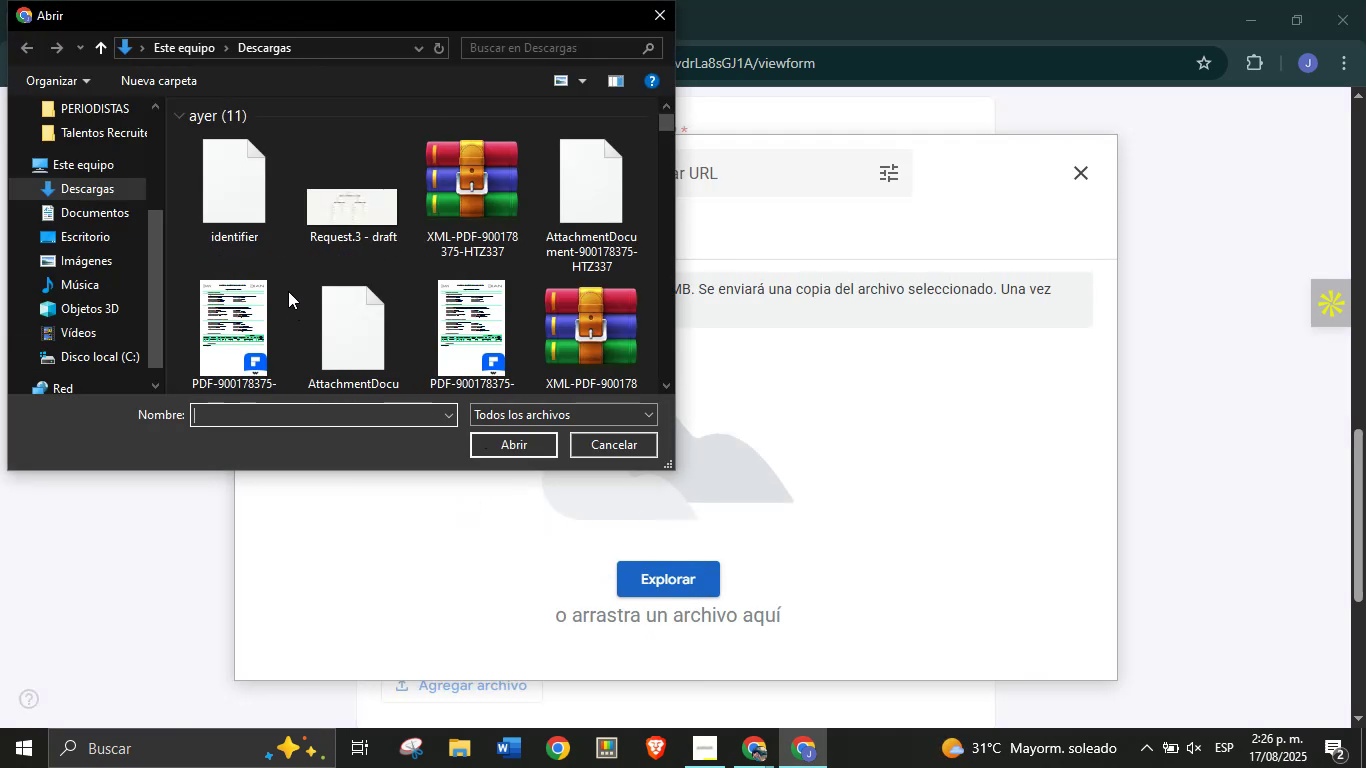 
left_click([254, 317])
 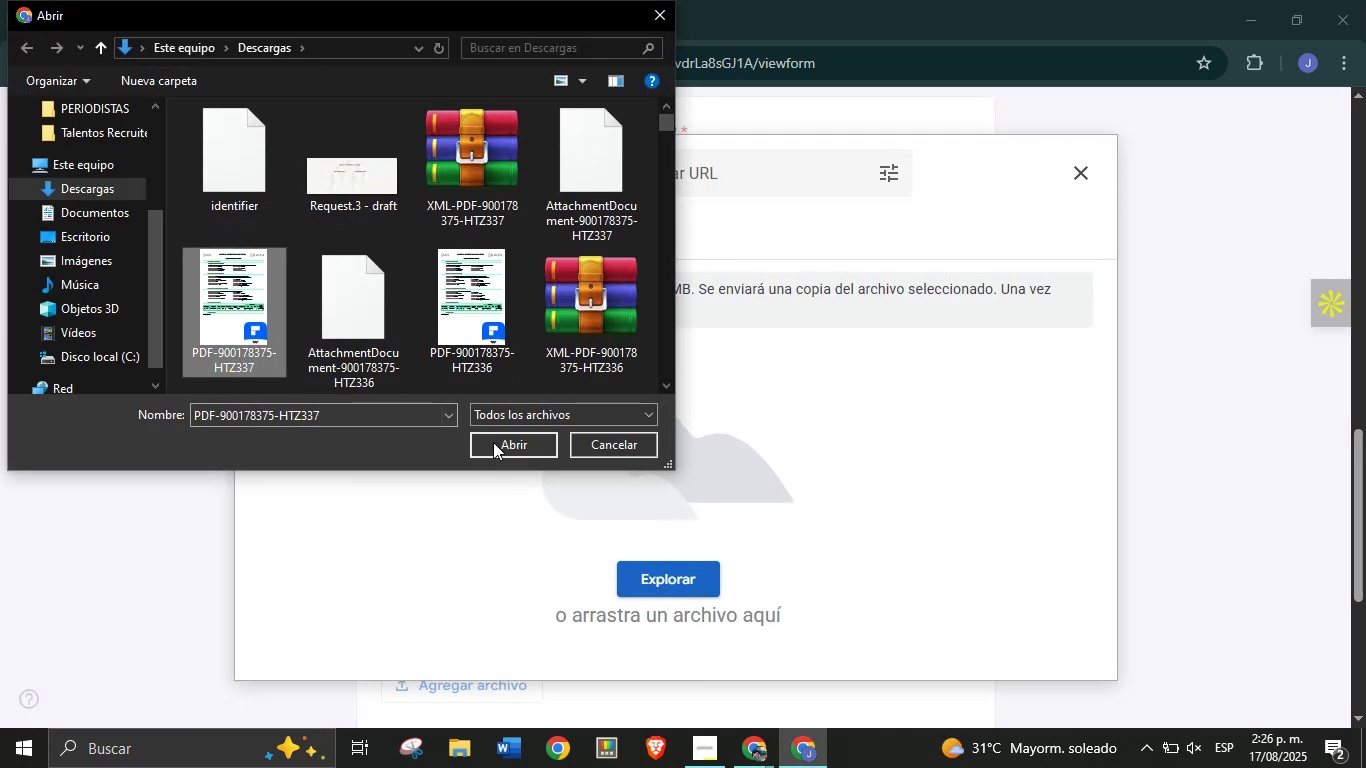 
left_click([497, 444])
 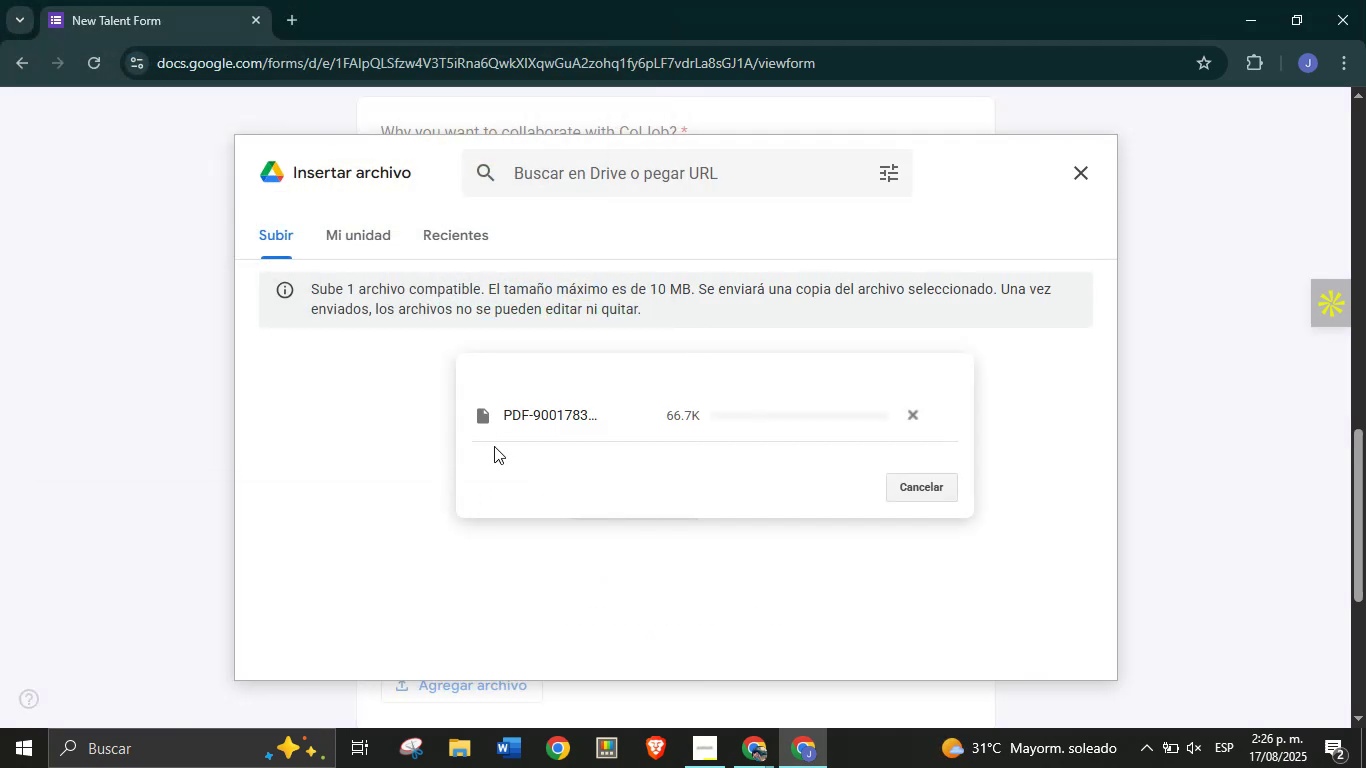 
mouse_move([599, 418])
 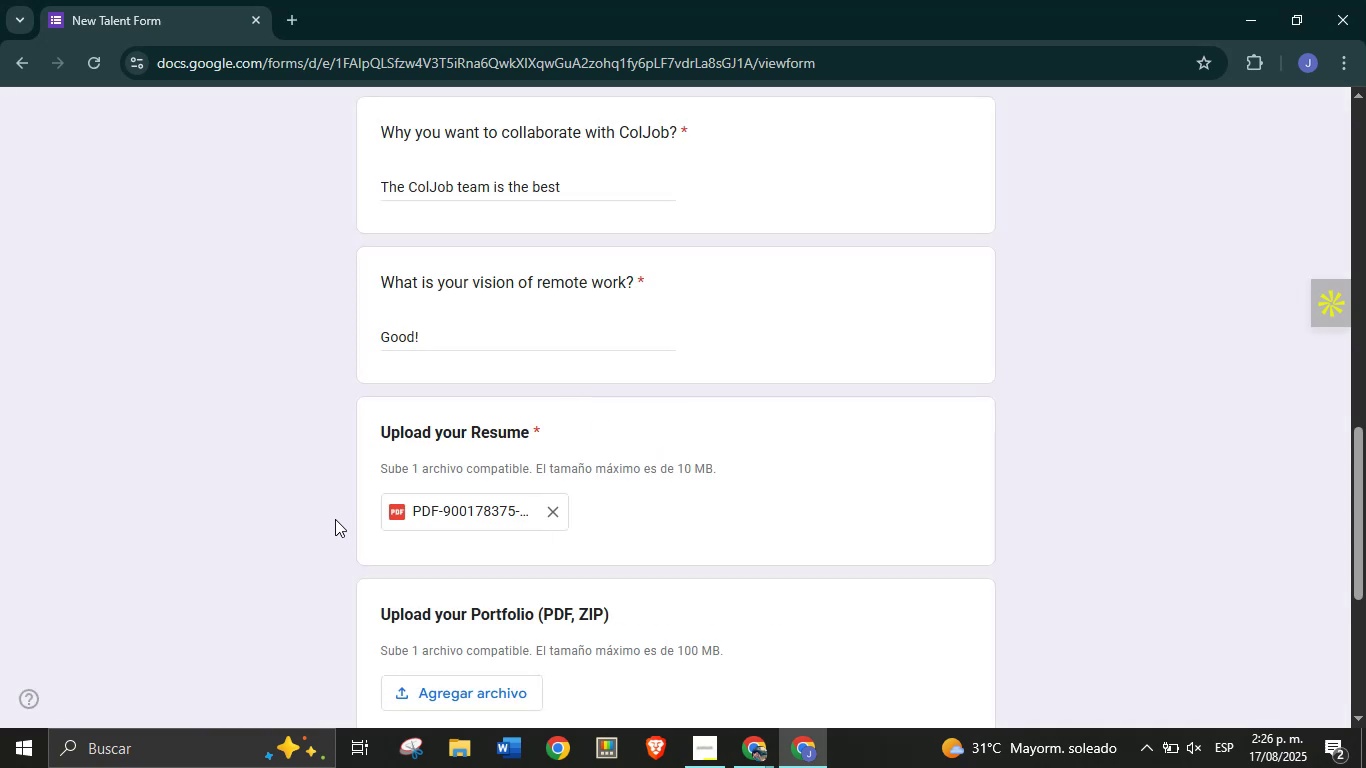 
scroll: coordinate [320, 473], scroll_direction: down, amount: 4.0
 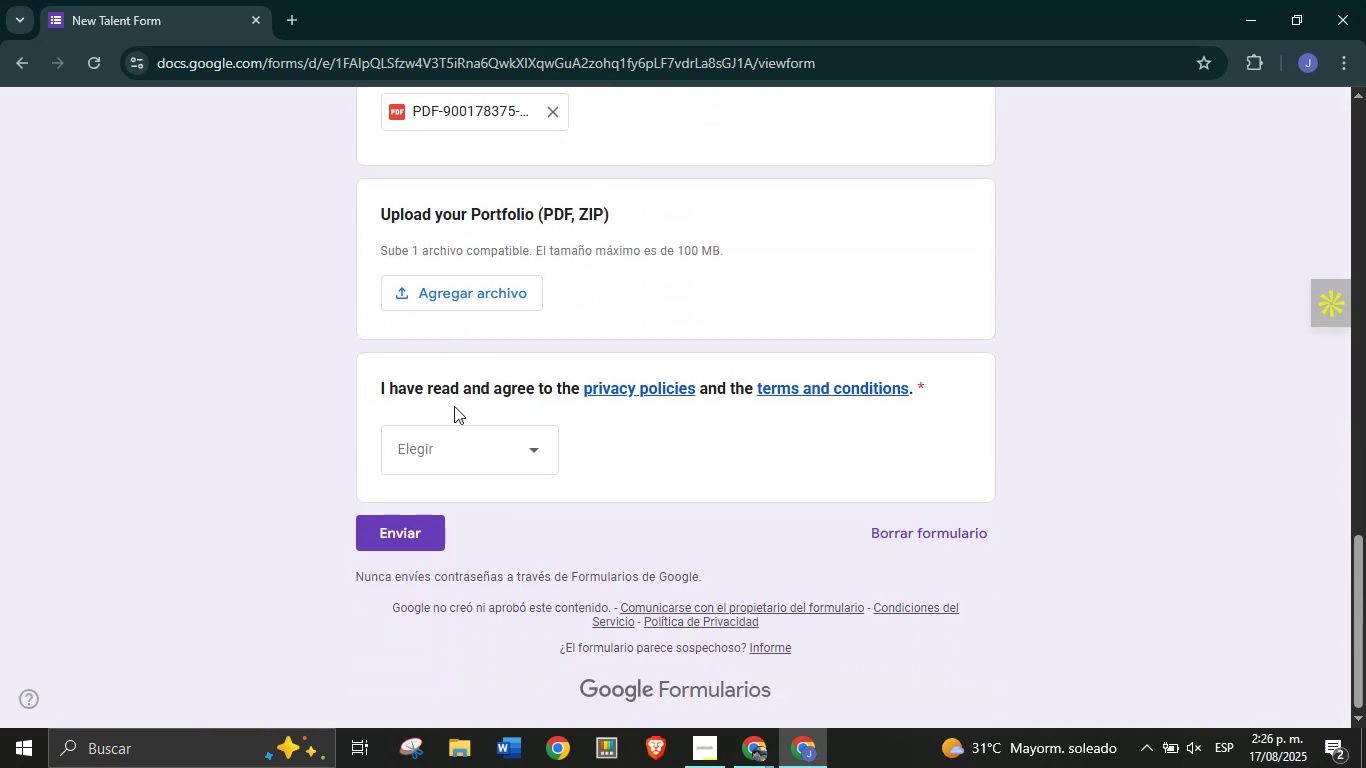 
left_click([457, 427])
 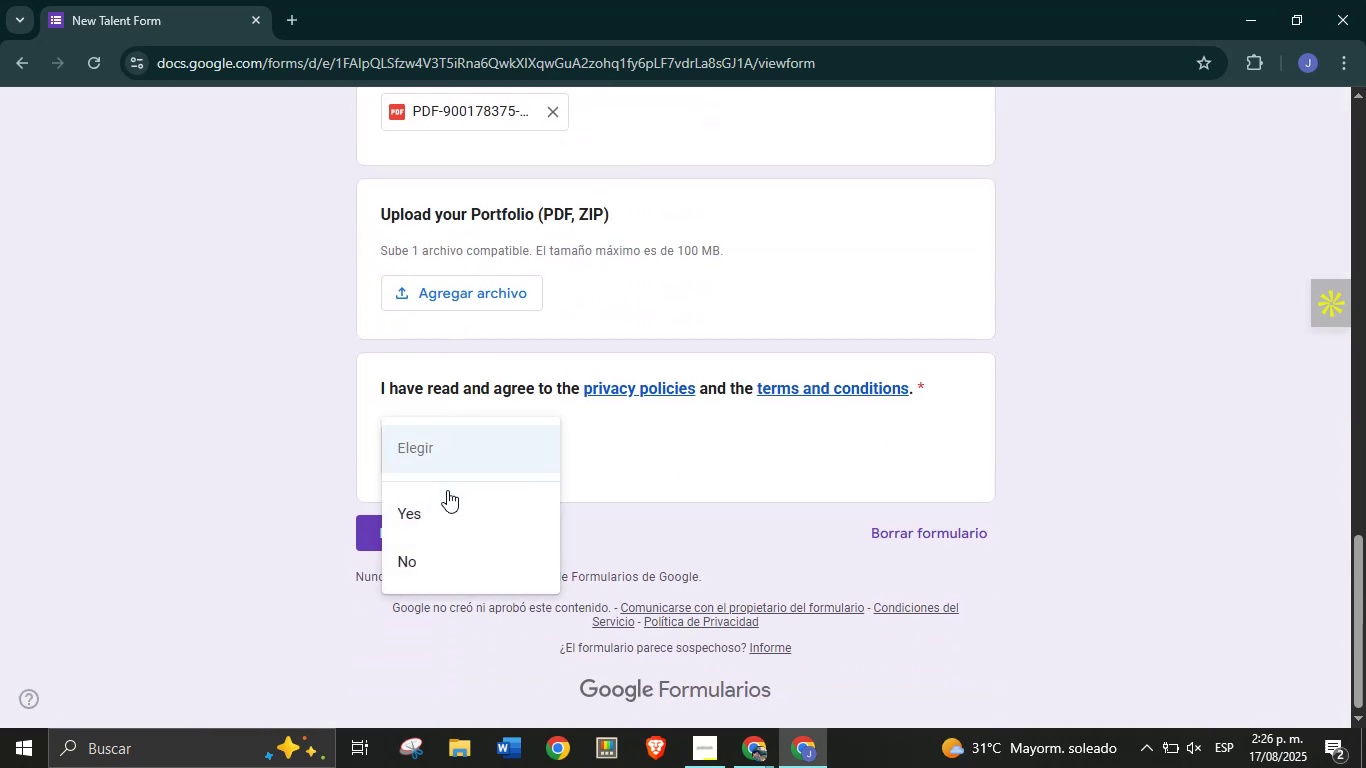 
left_click([445, 504])
 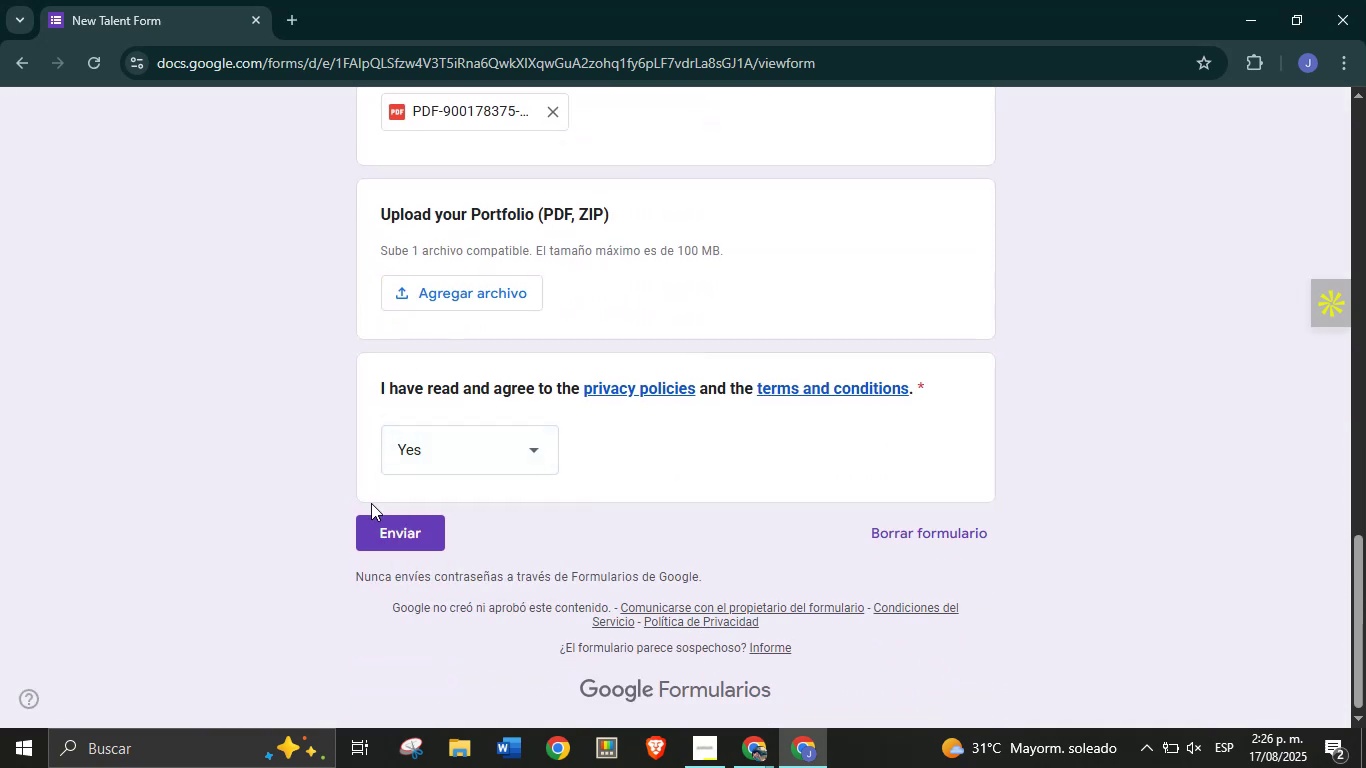 
left_click([391, 522])
 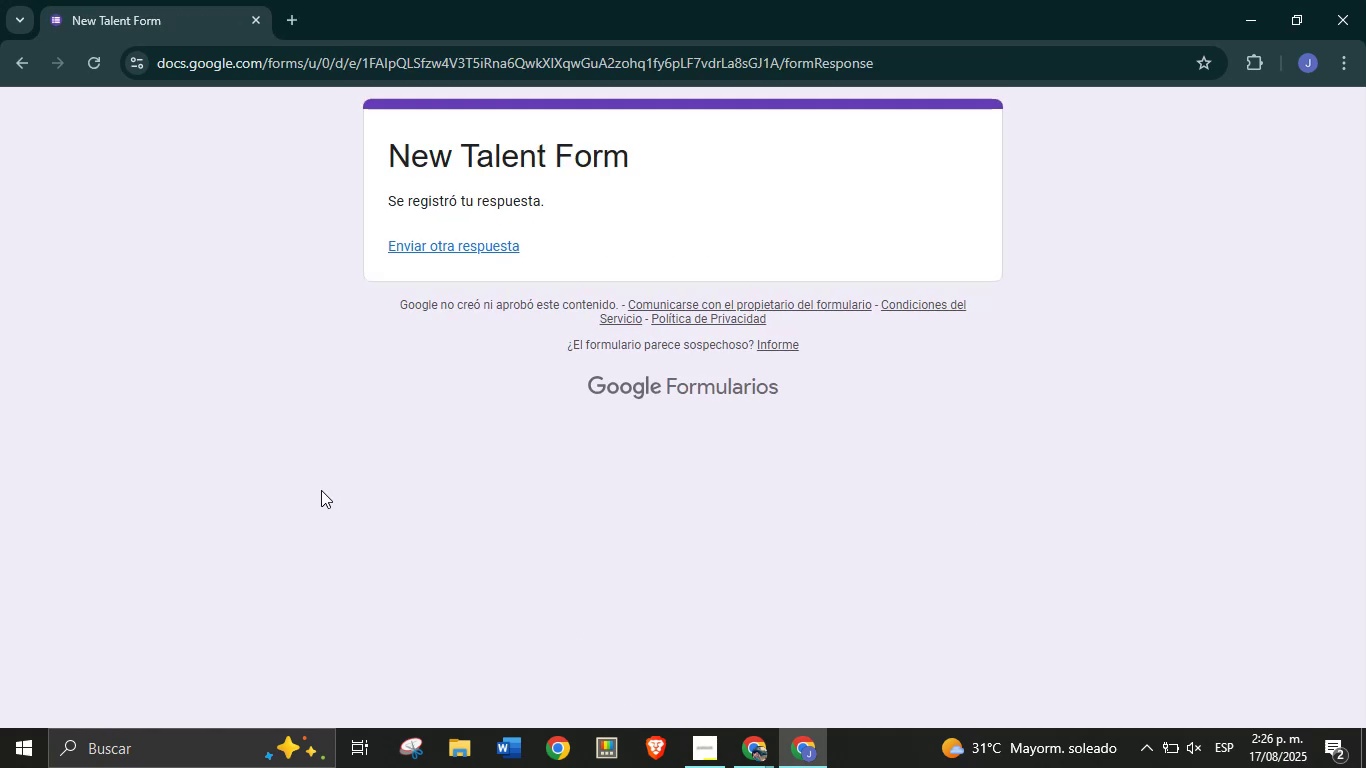 
left_click([749, 736])
 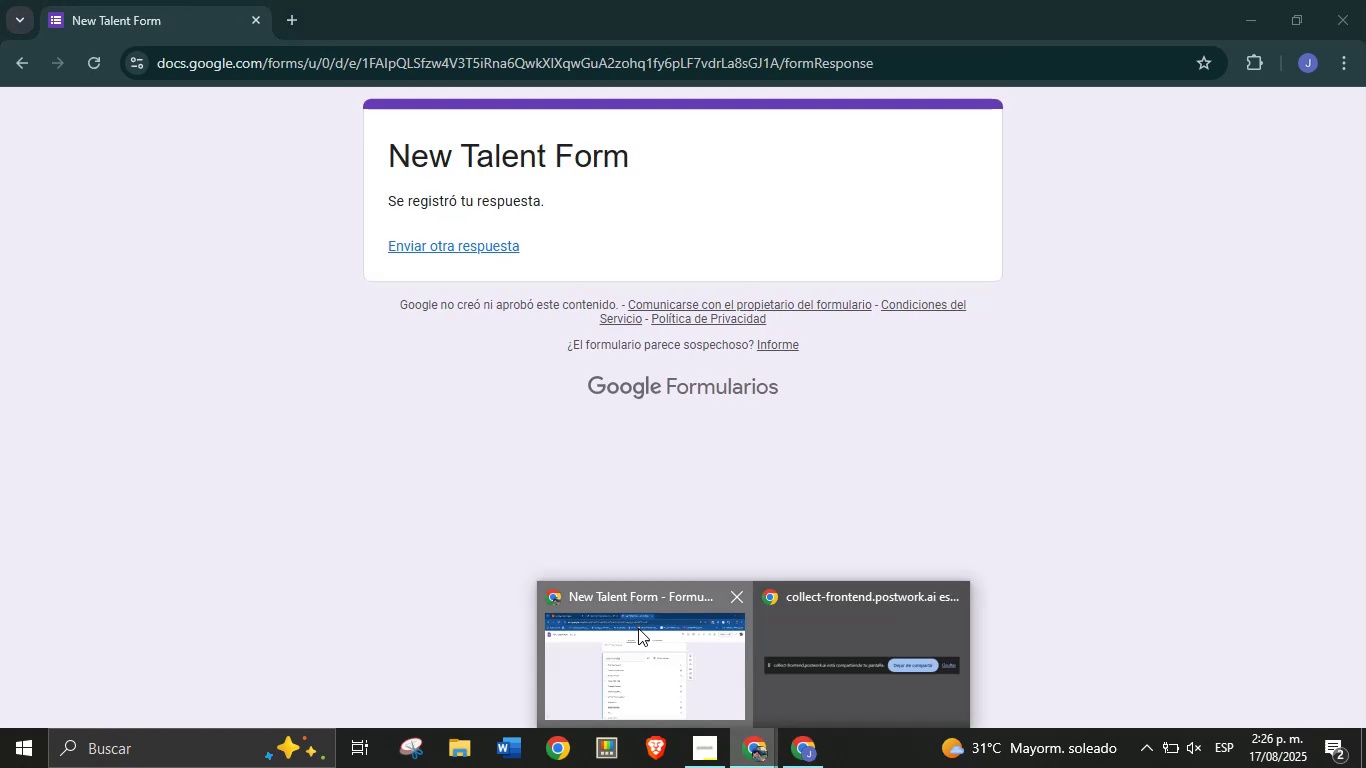 
left_click([638, 628])
 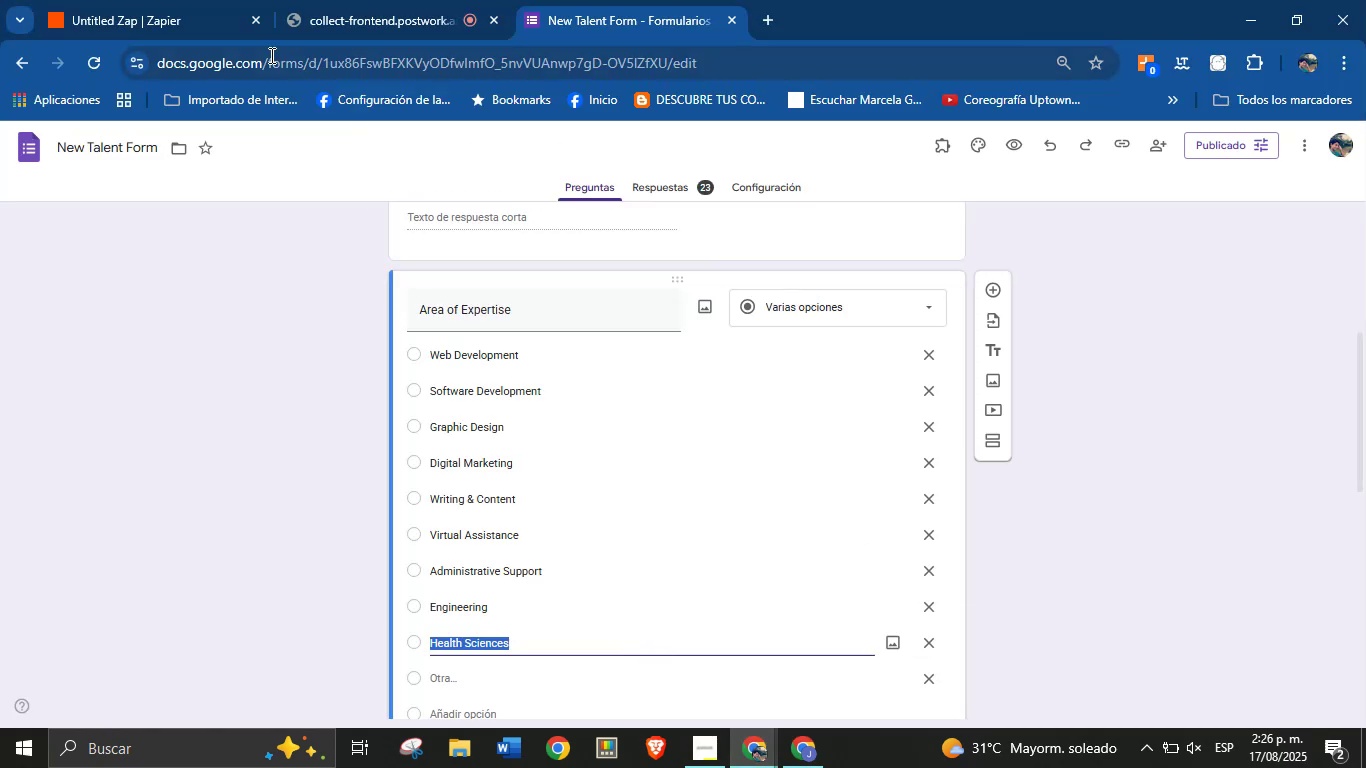 
left_click([152, 0])
 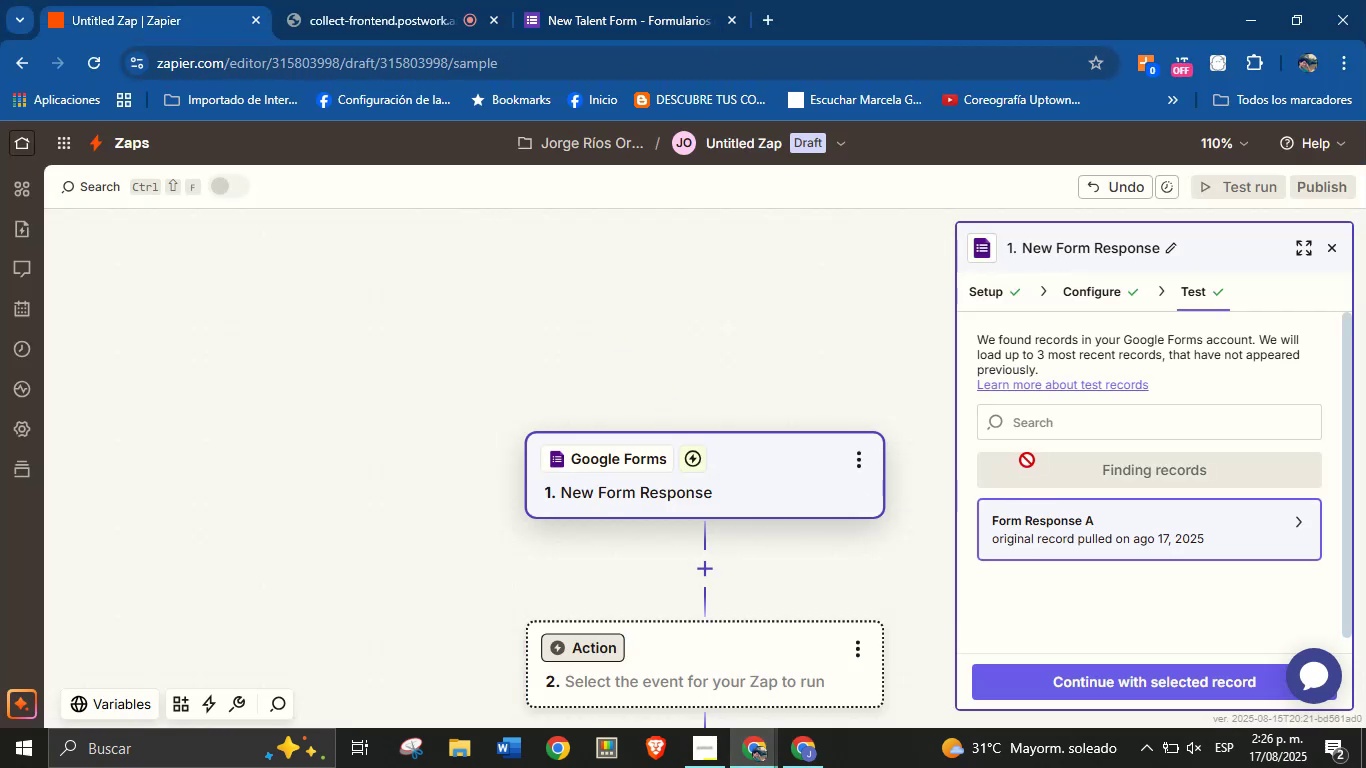 
left_click([1056, 524])
 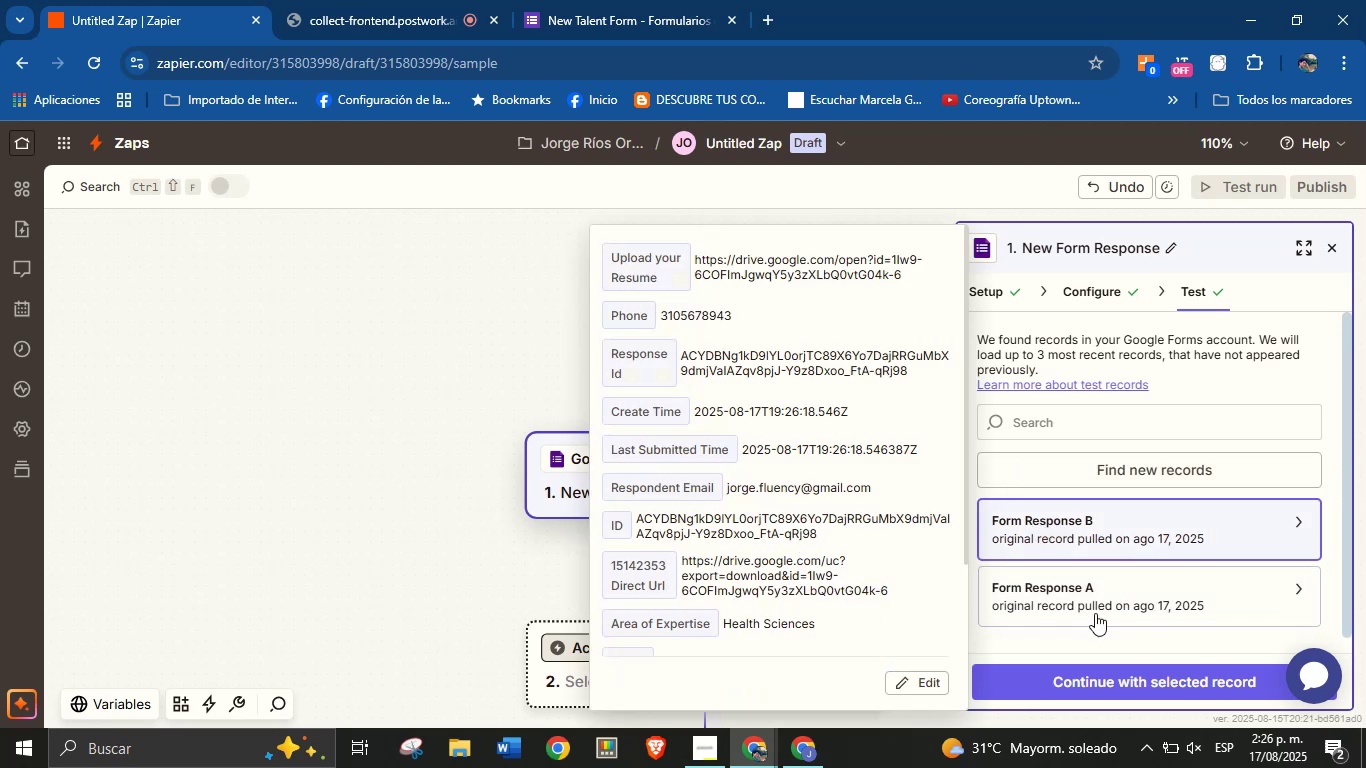 
left_click([1118, 677])
 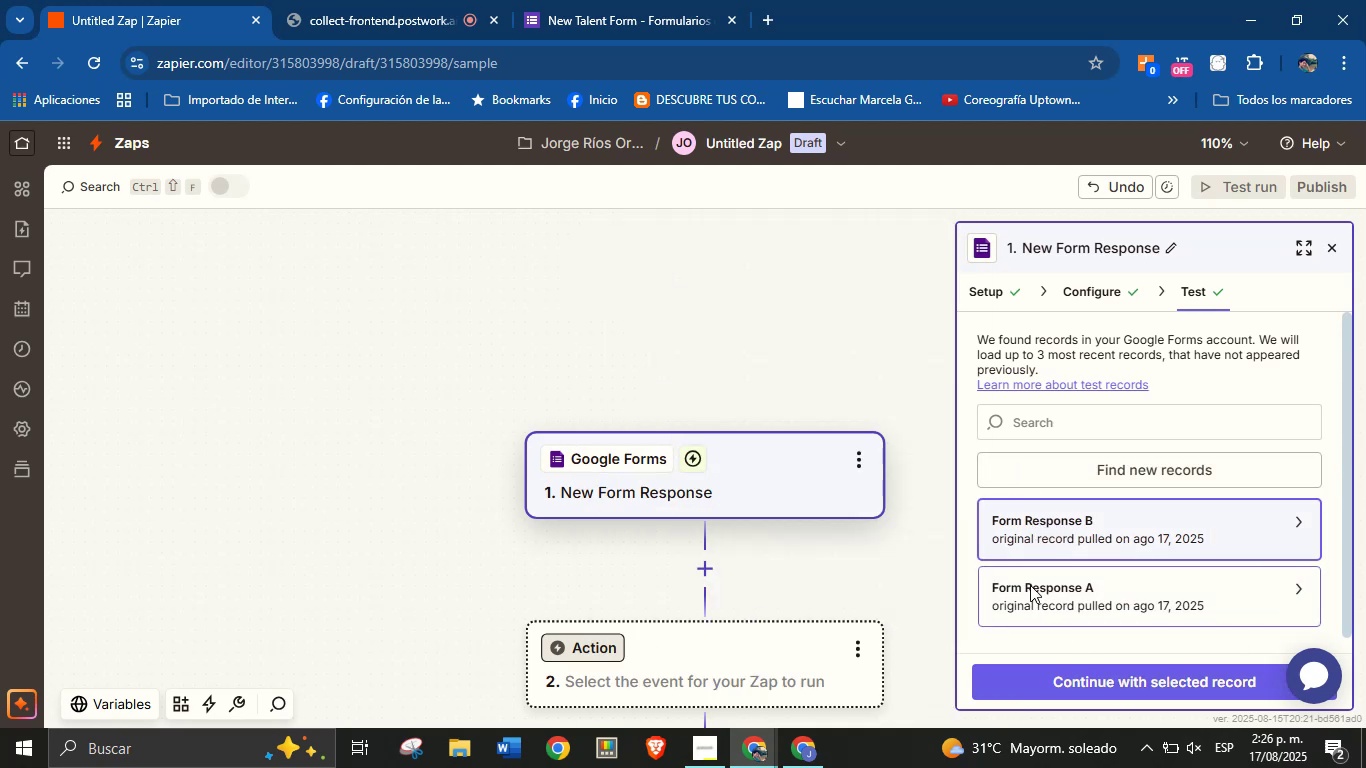 
mouse_move([992, 572])
 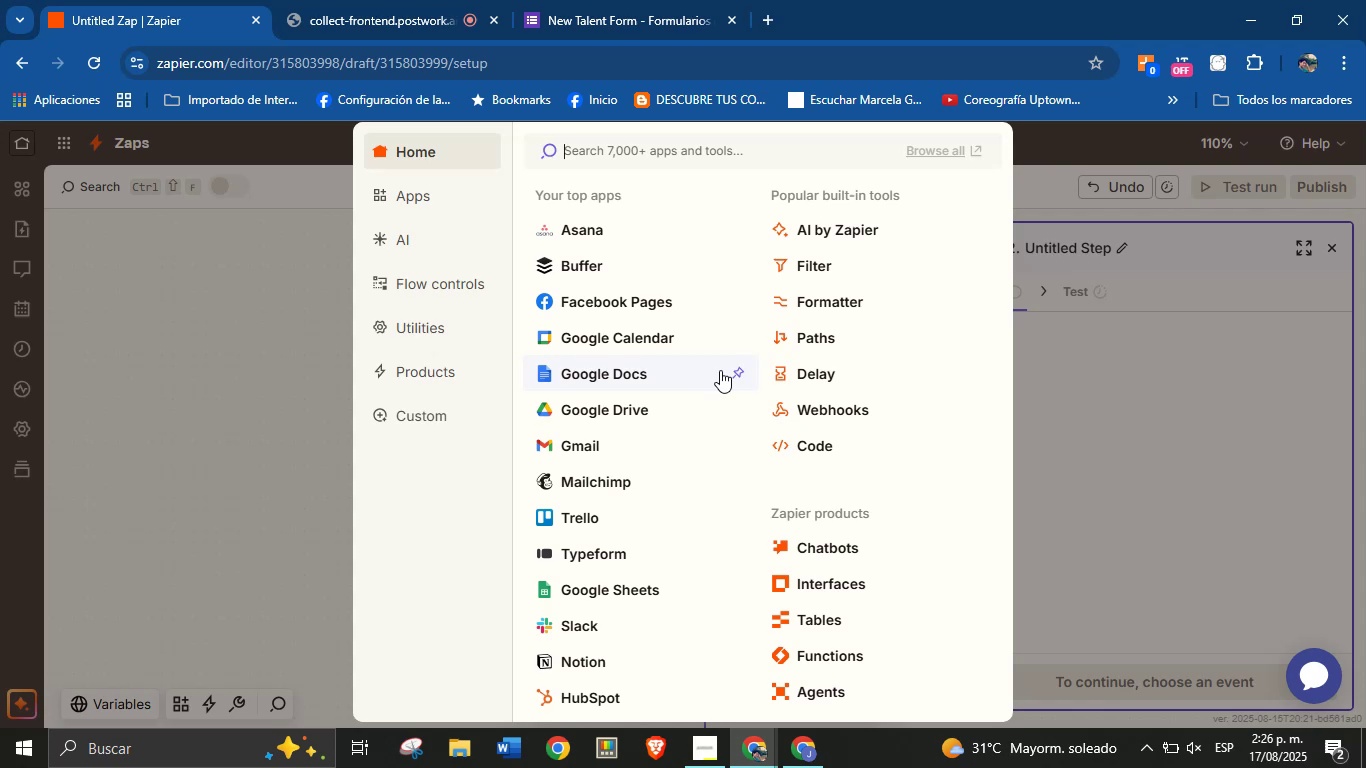 
wait(19.08)
 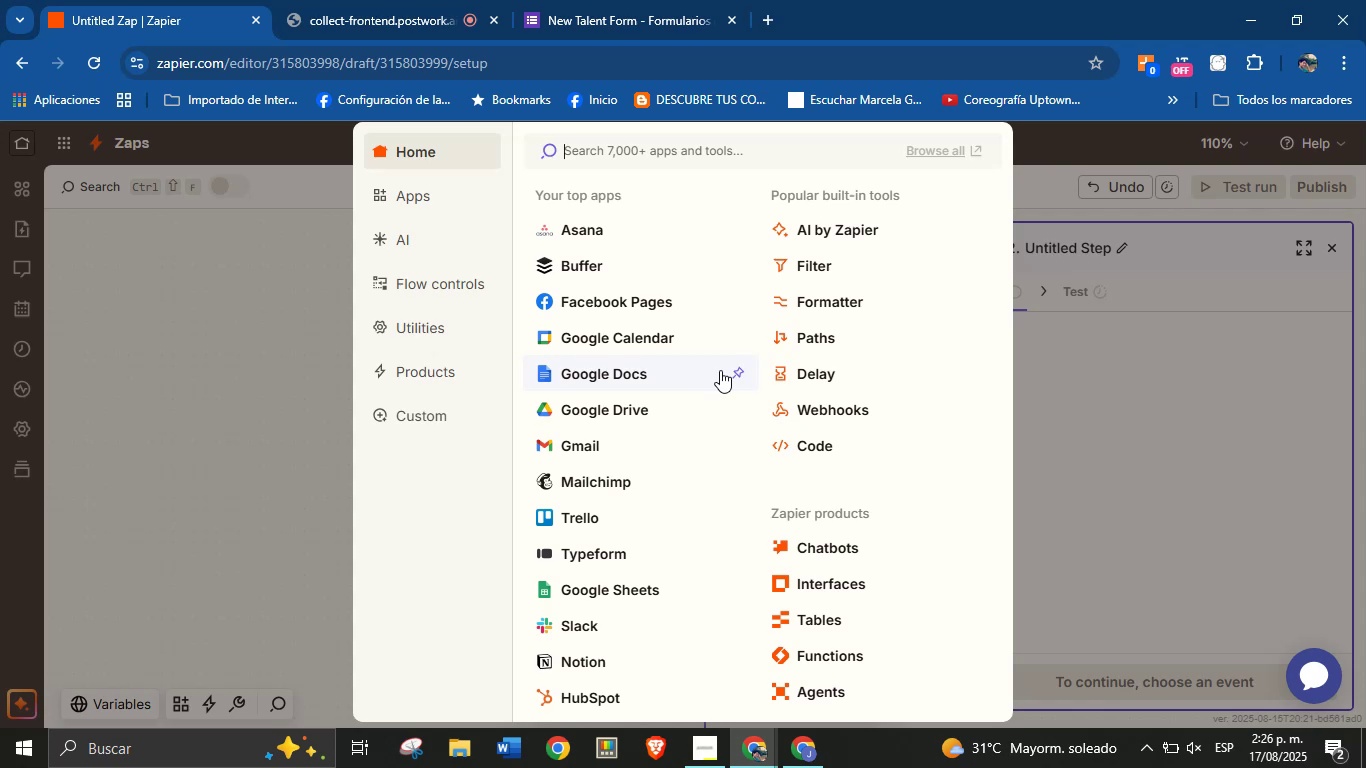 
scroll: coordinate [697, 528], scroll_direction: down, amount: 1.0
 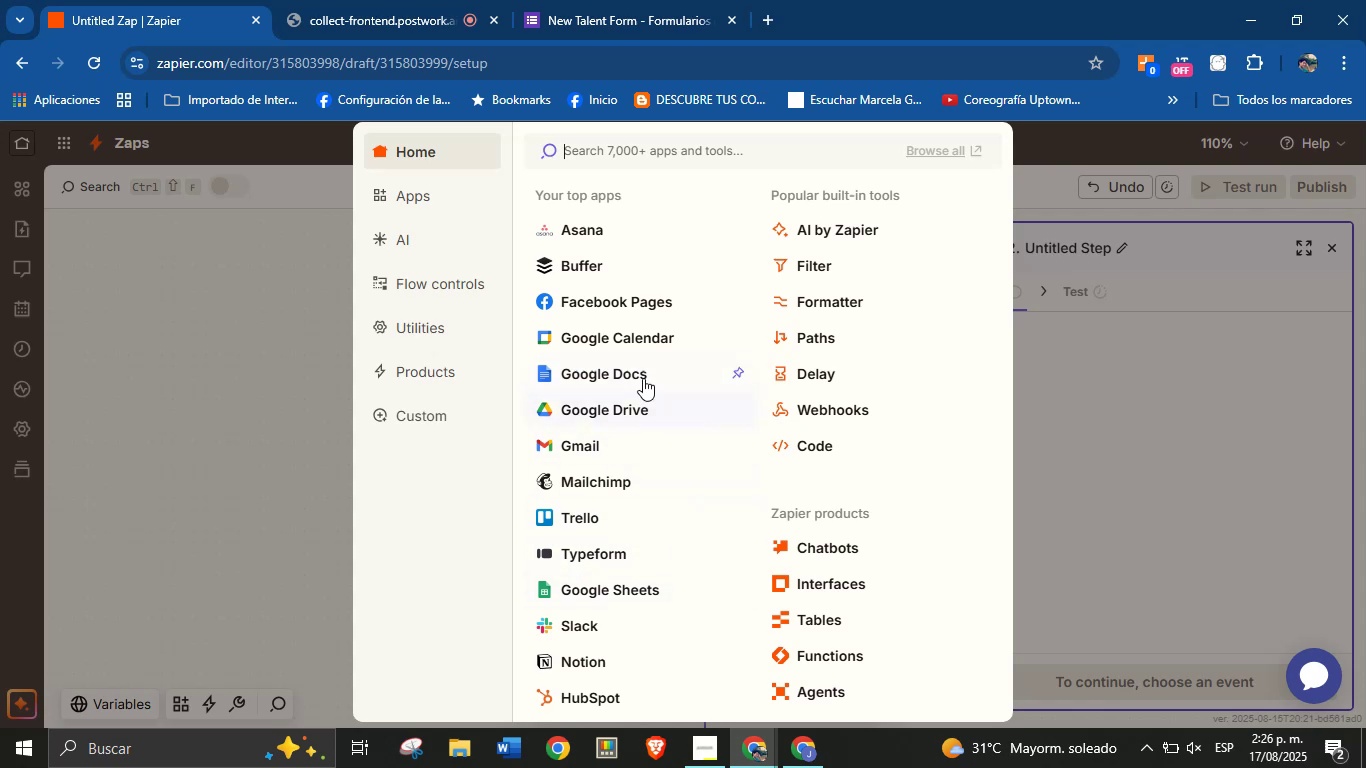 
left_click([304, 476])
 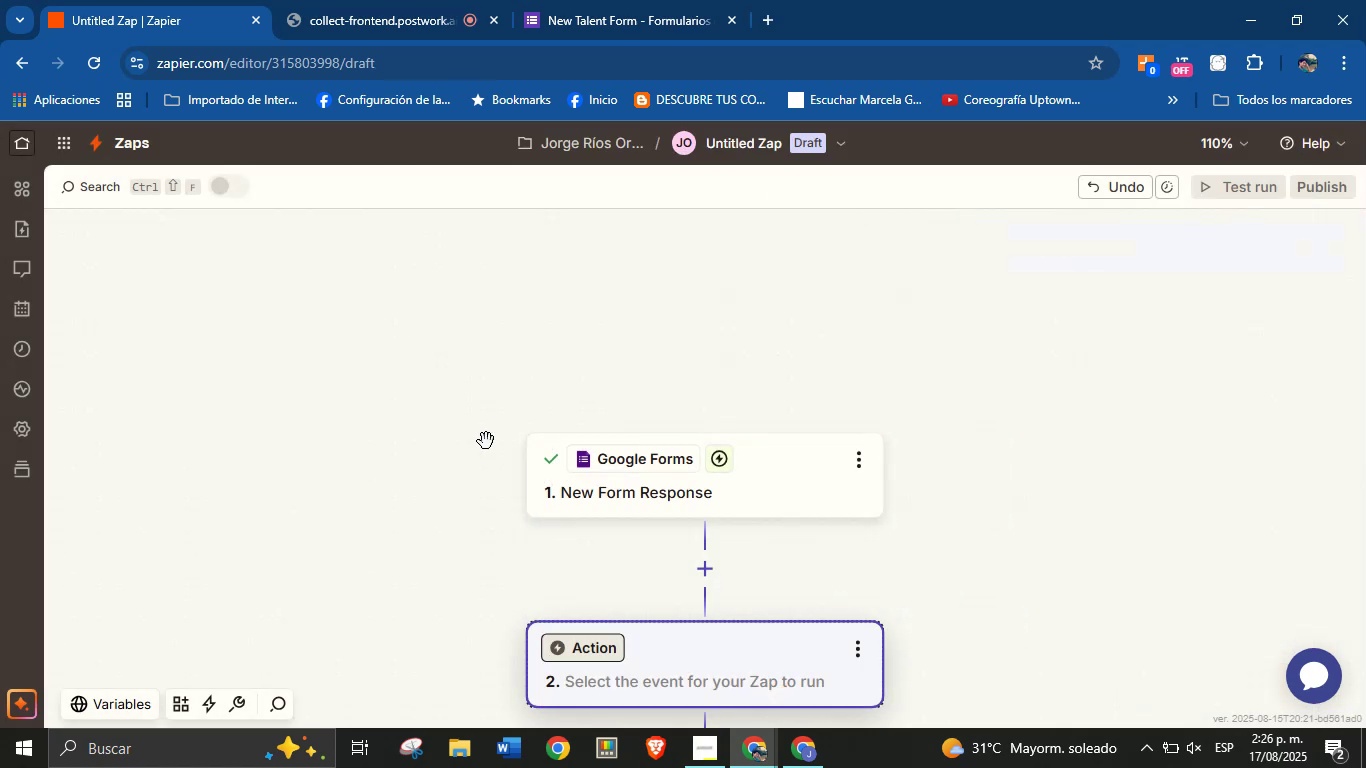 
scroll: coordinate [715, 456], scroll_direction: down, amount: 1.0
 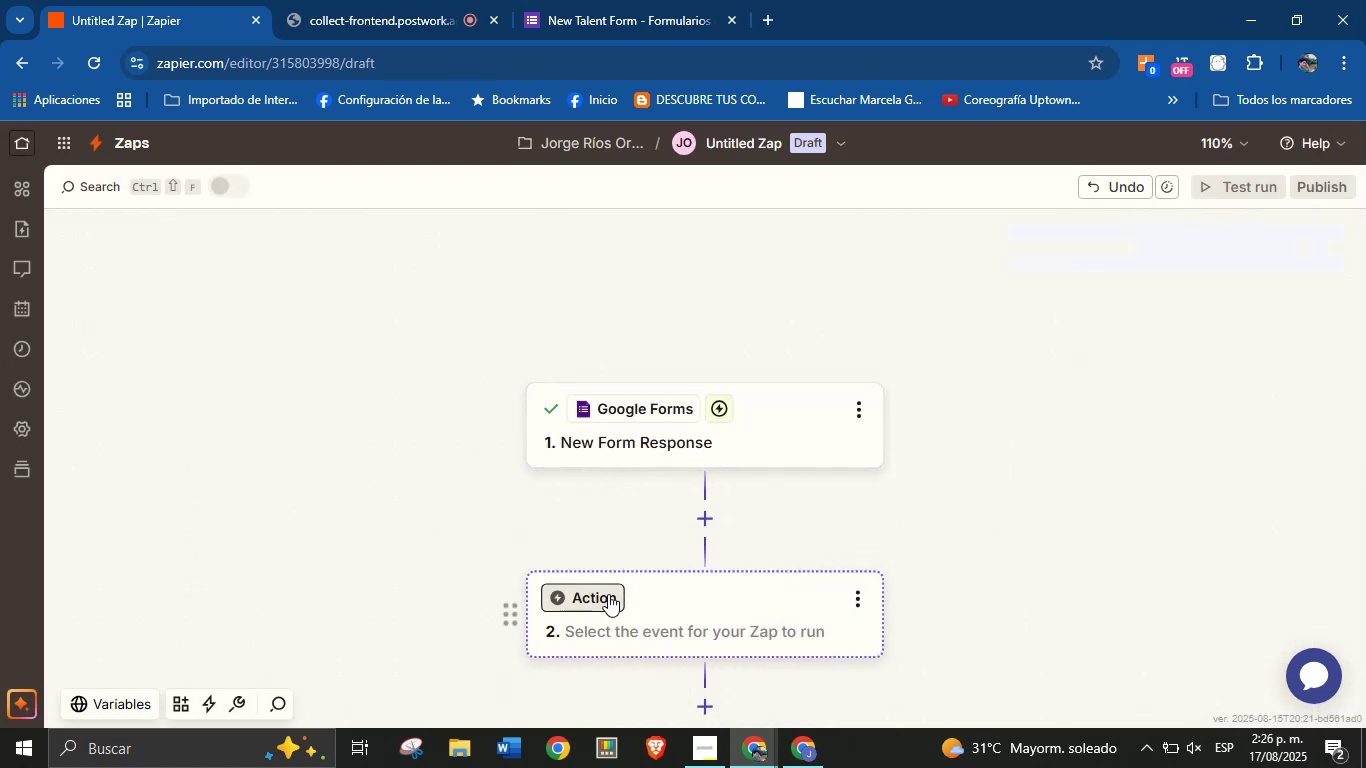 
left_click([607, 594])
 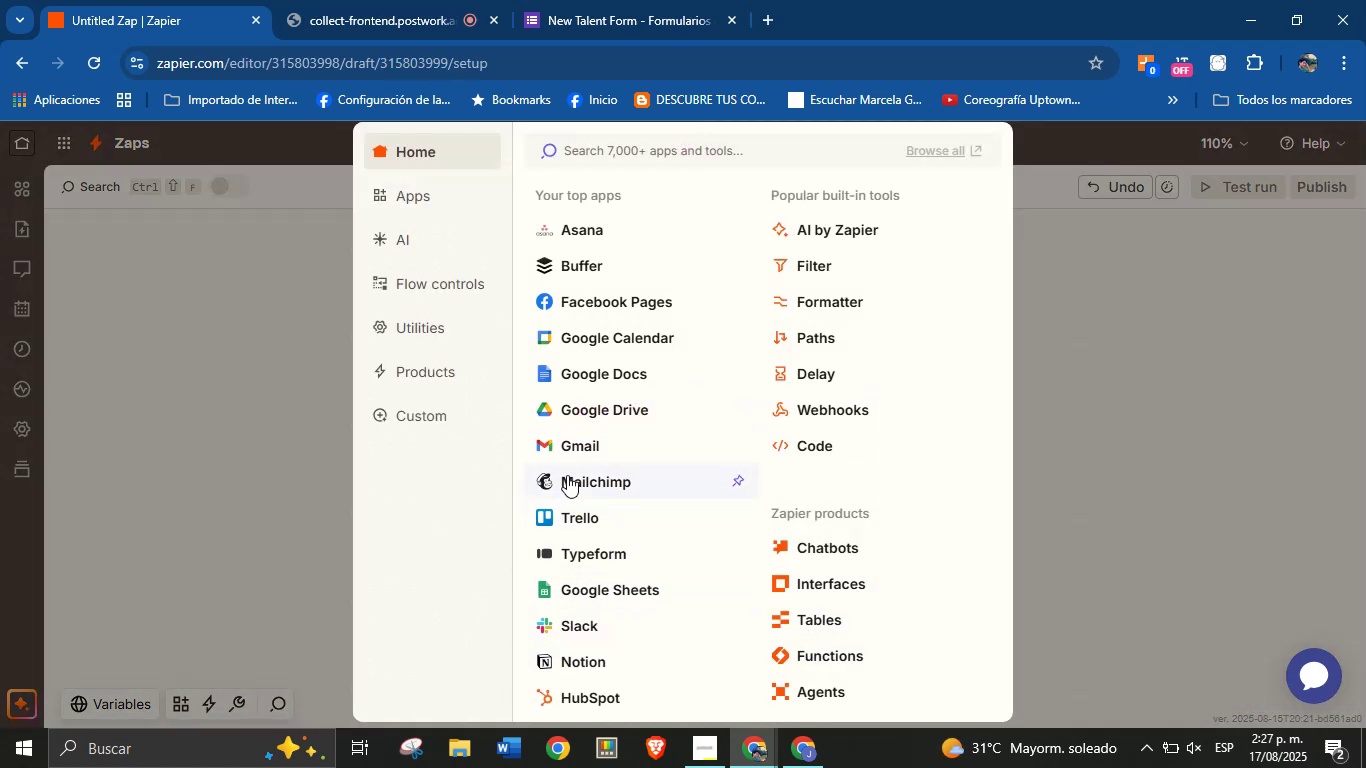 
wait(6.09)
 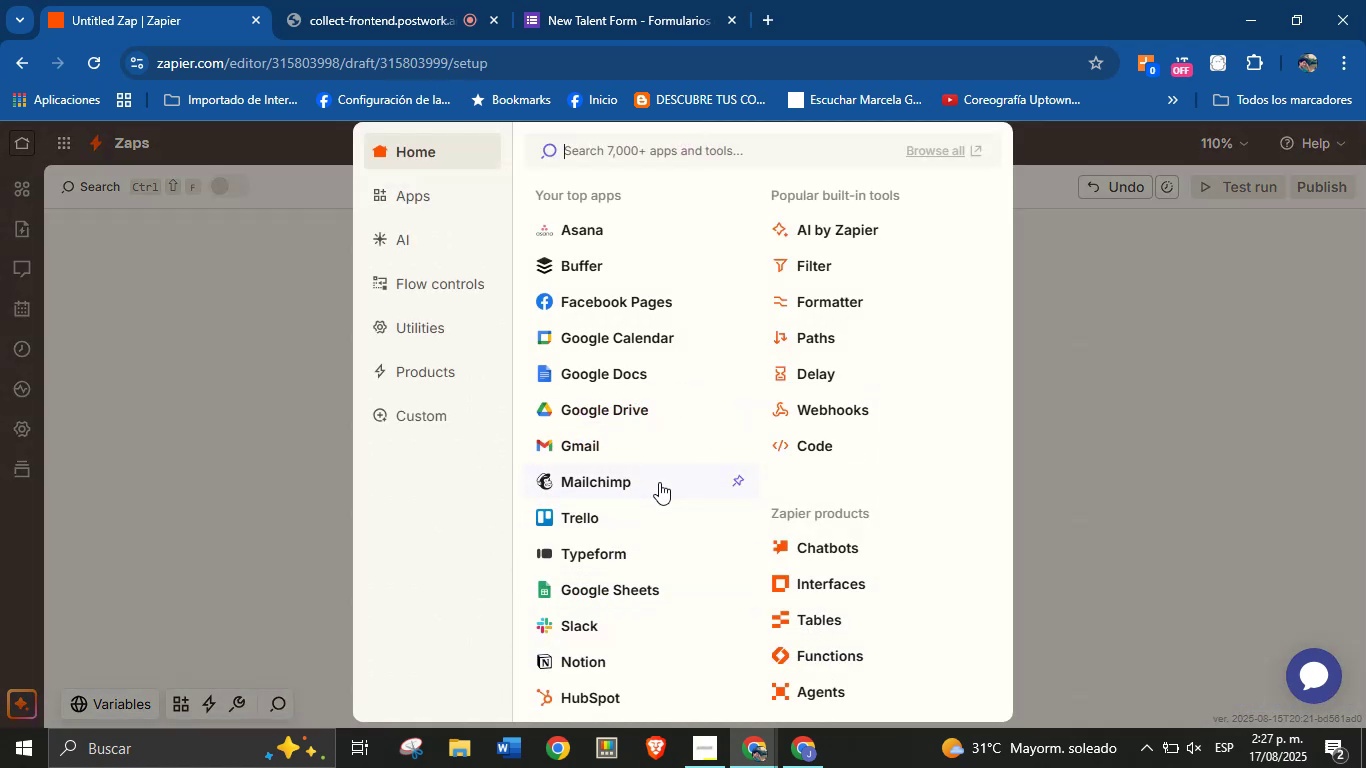 
left_click([292, 467])
 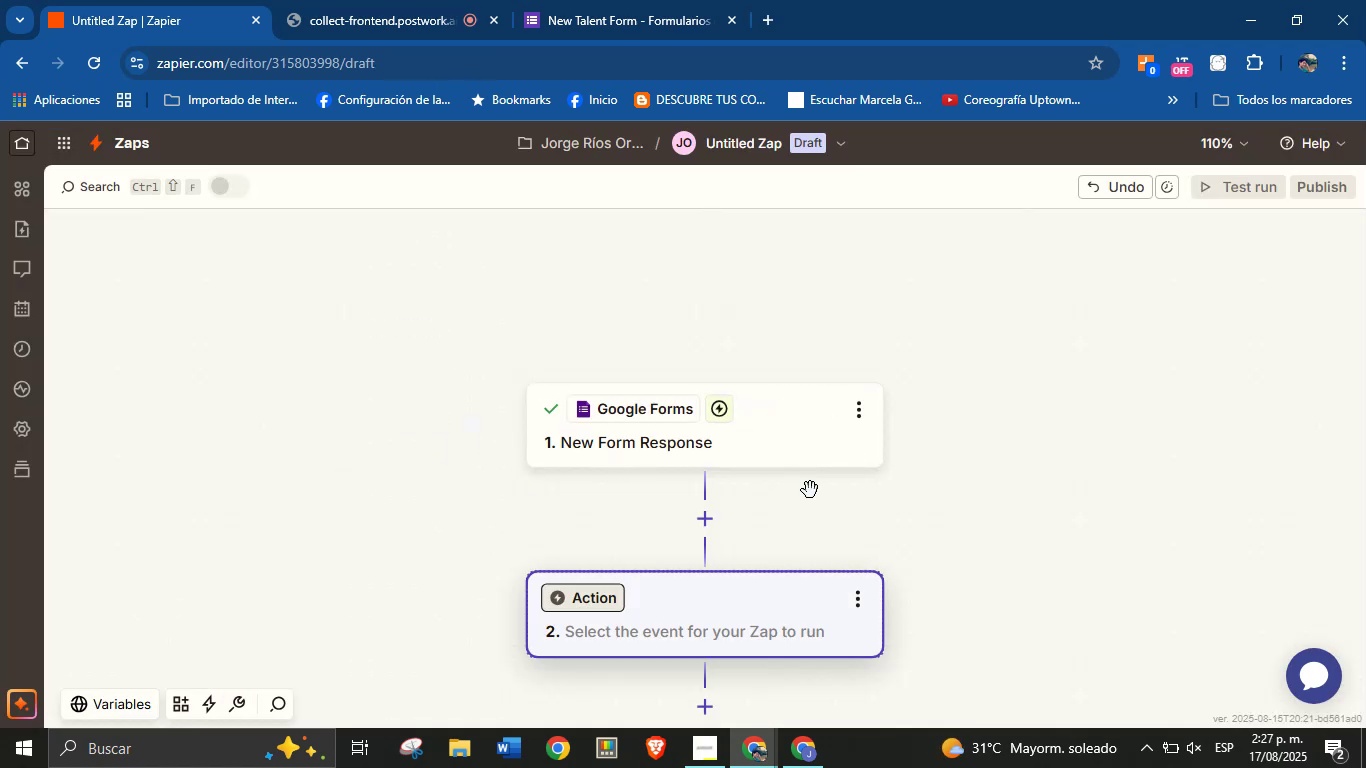 
left_click_drag(start_coordinate=[942, 498], to_coordinate=[934, 485])
 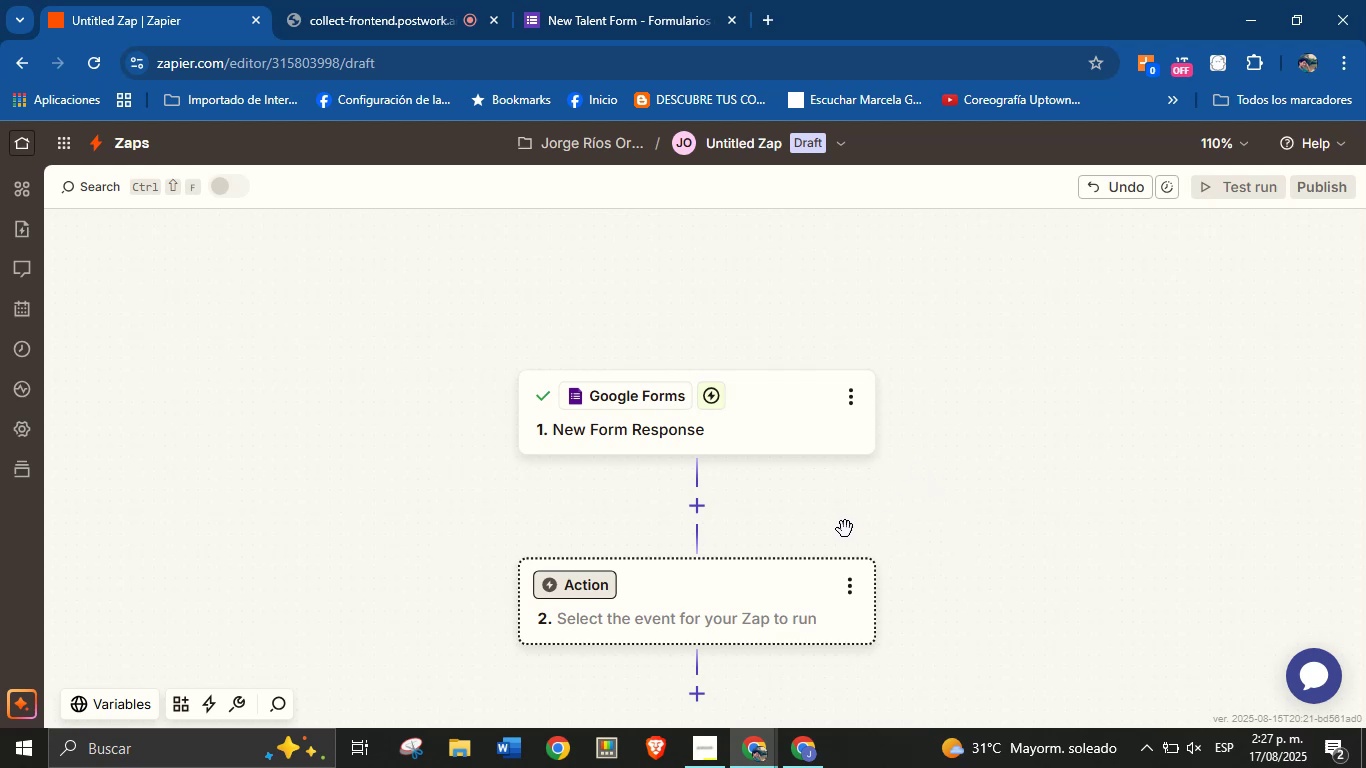 
left_click([604, 575])
 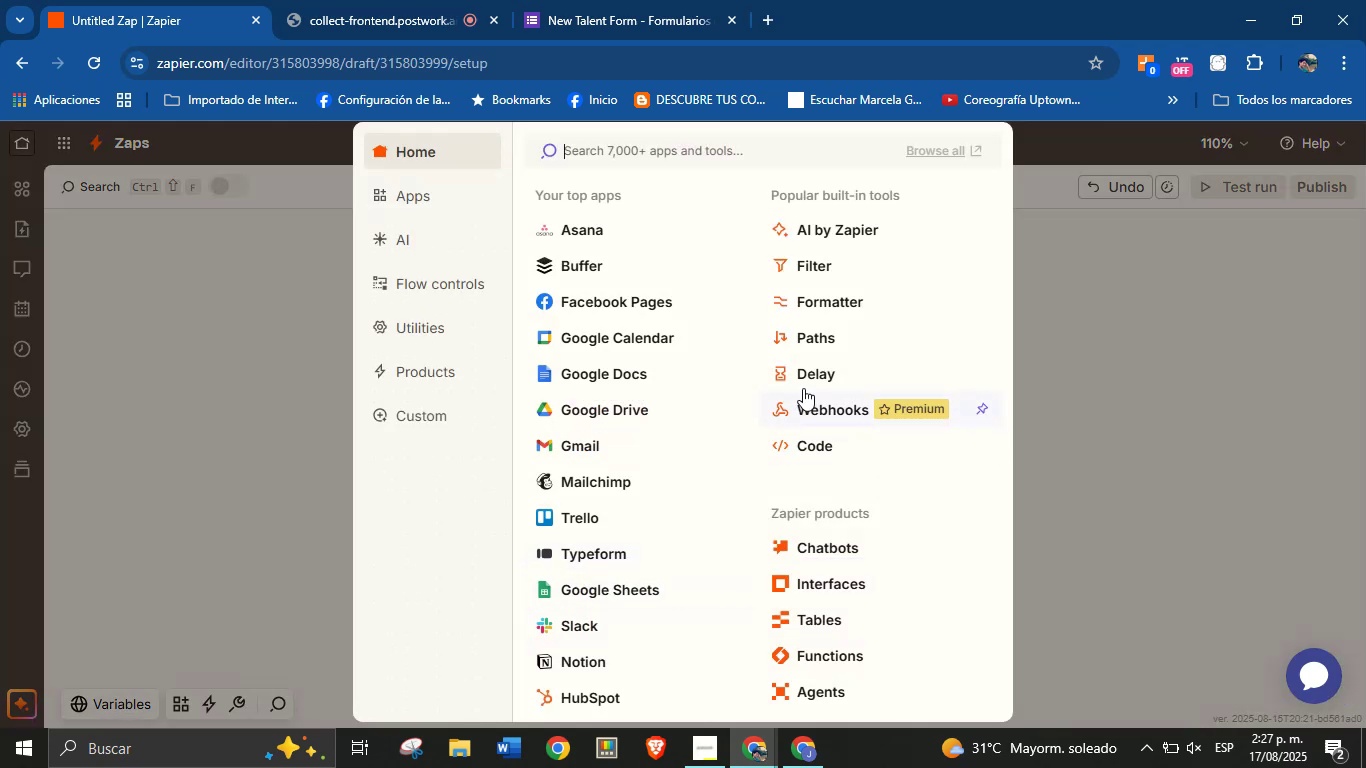 
left_click([825, 344])
 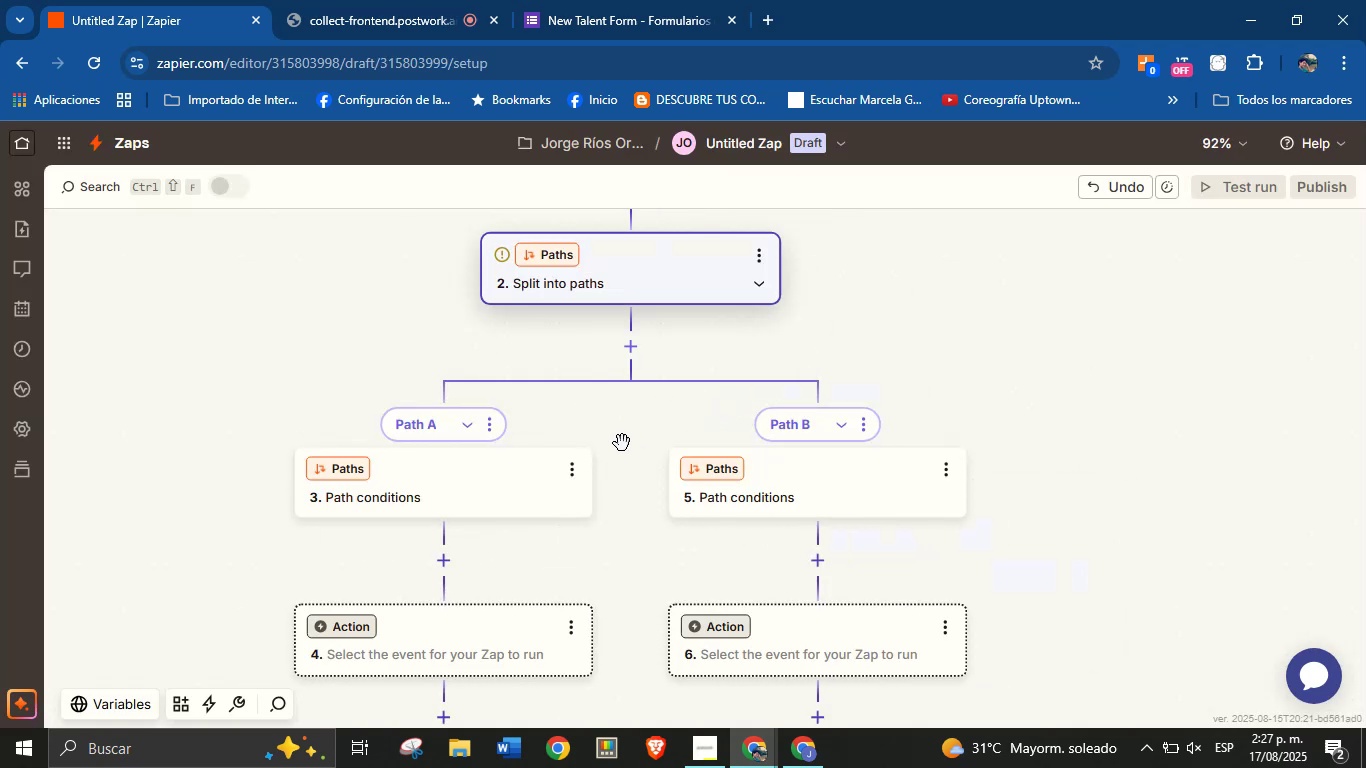 
left_click([487, 427])
 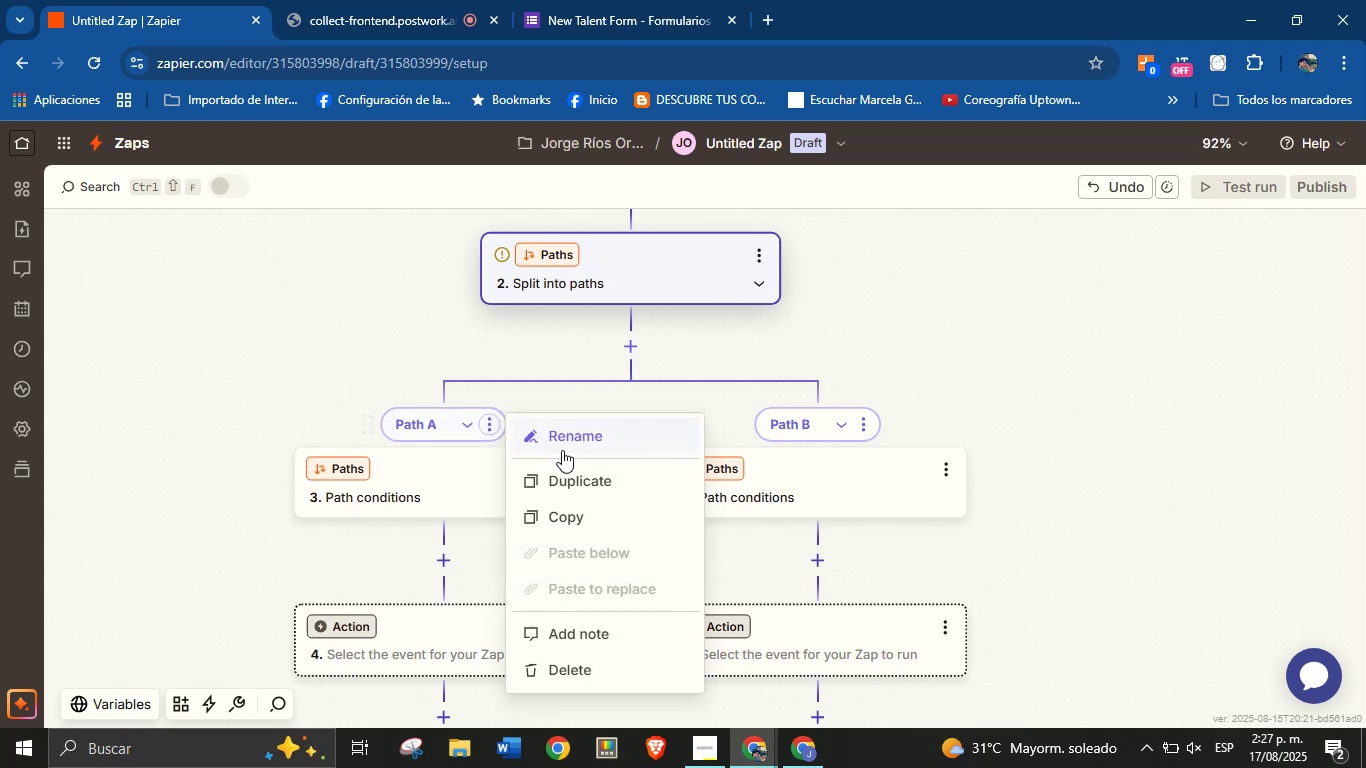 
left_click([570, 441])
 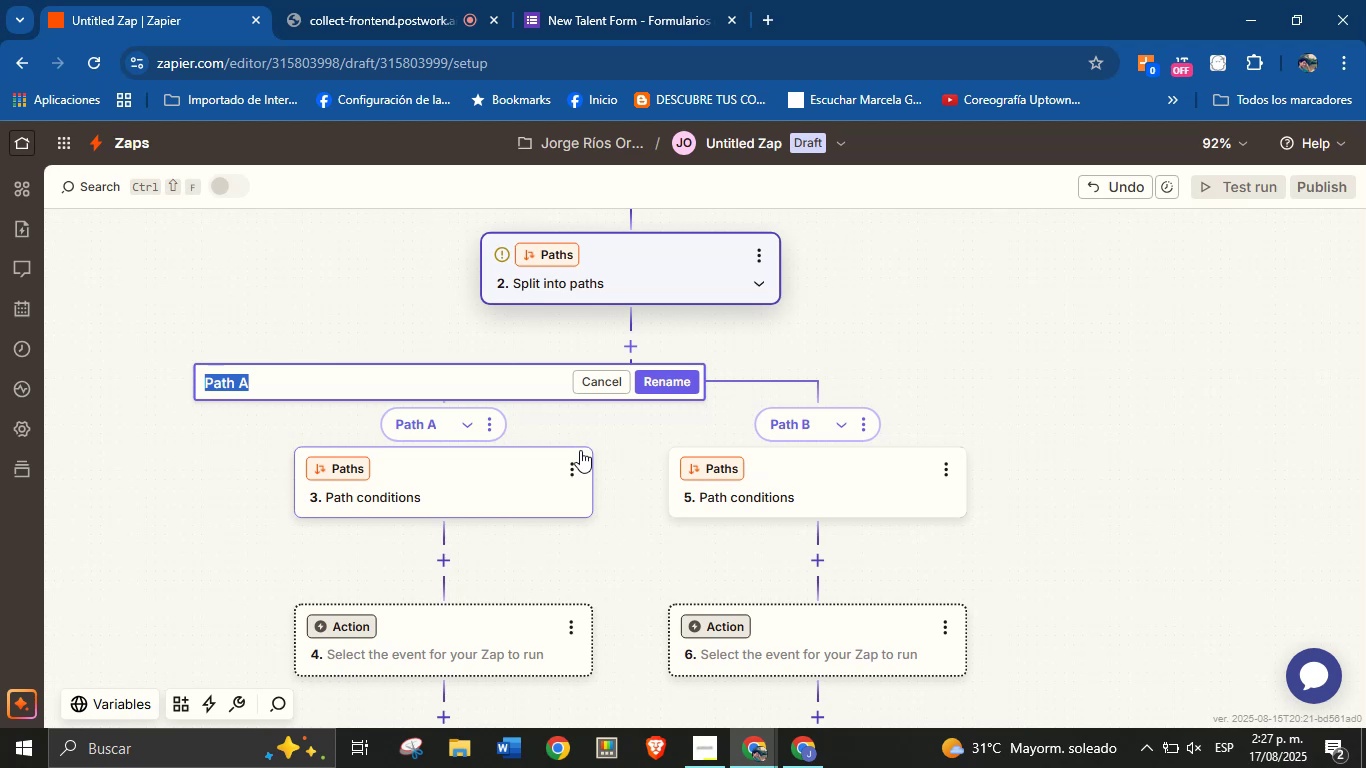 
wait(41.58)
 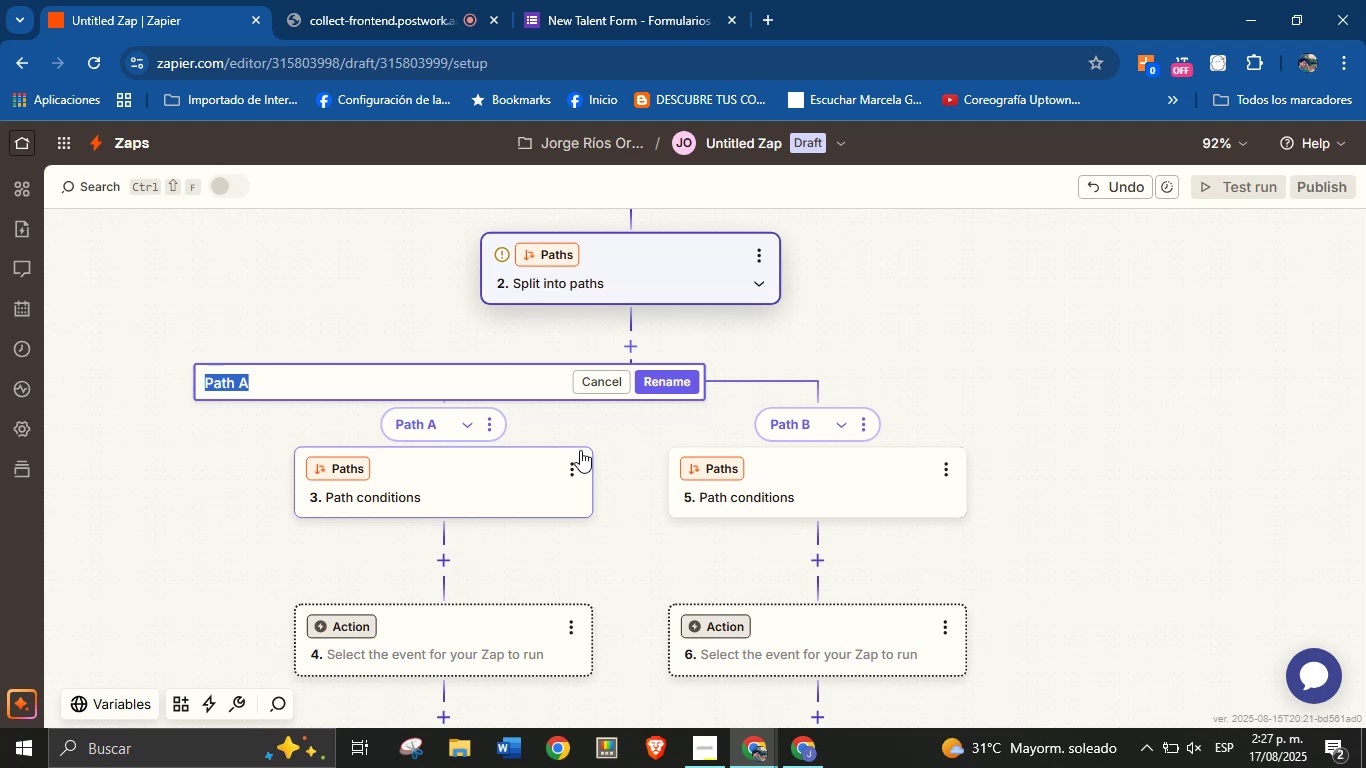 
key(Meta+V)
 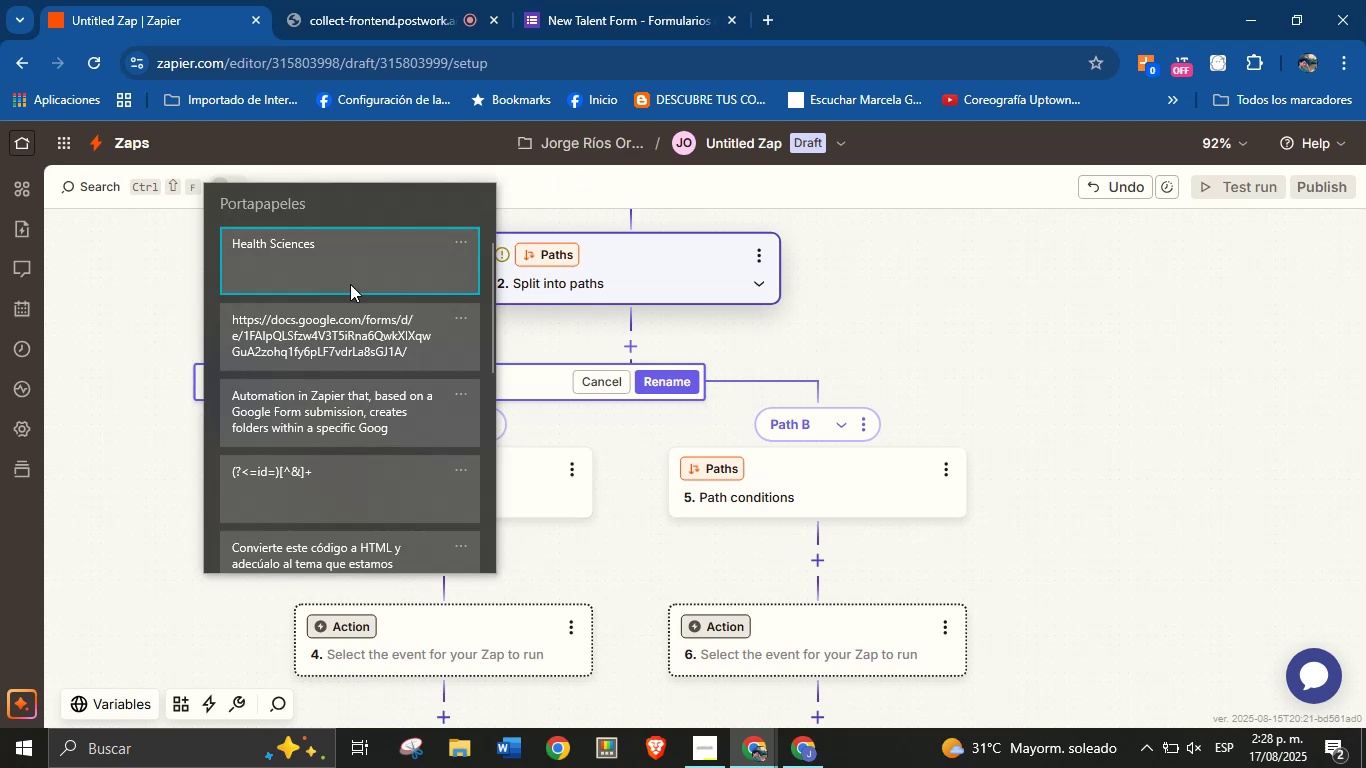 
left_click([348, 274])
 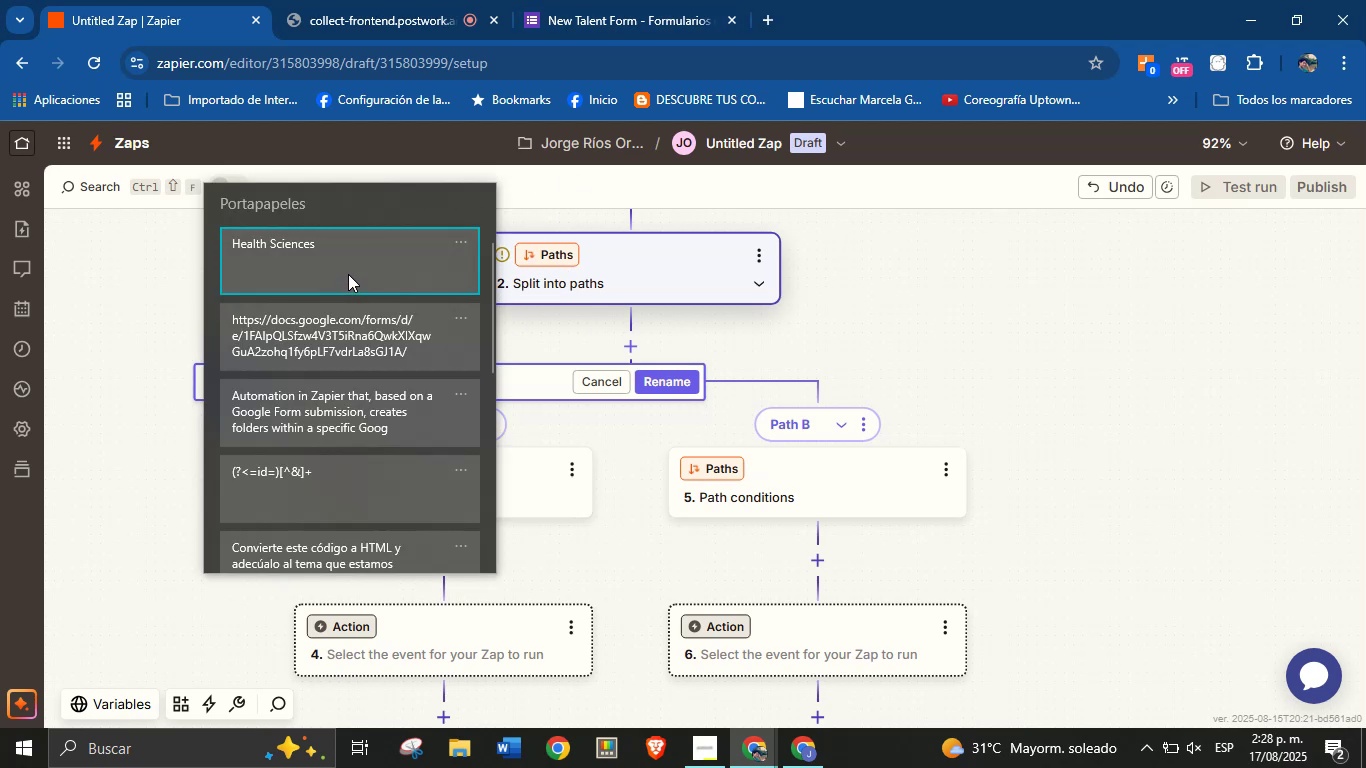 
key(Control+ControlLeft)
 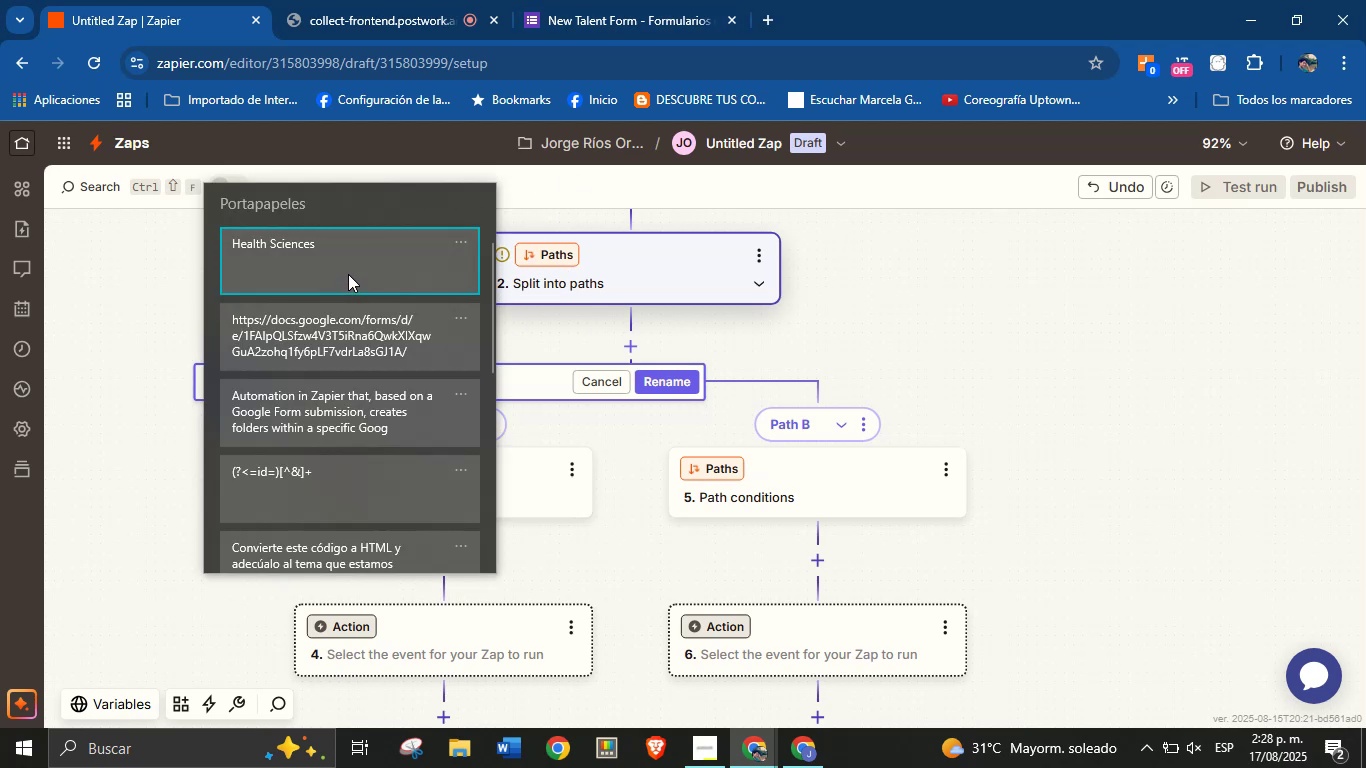 
key(Control+V)
 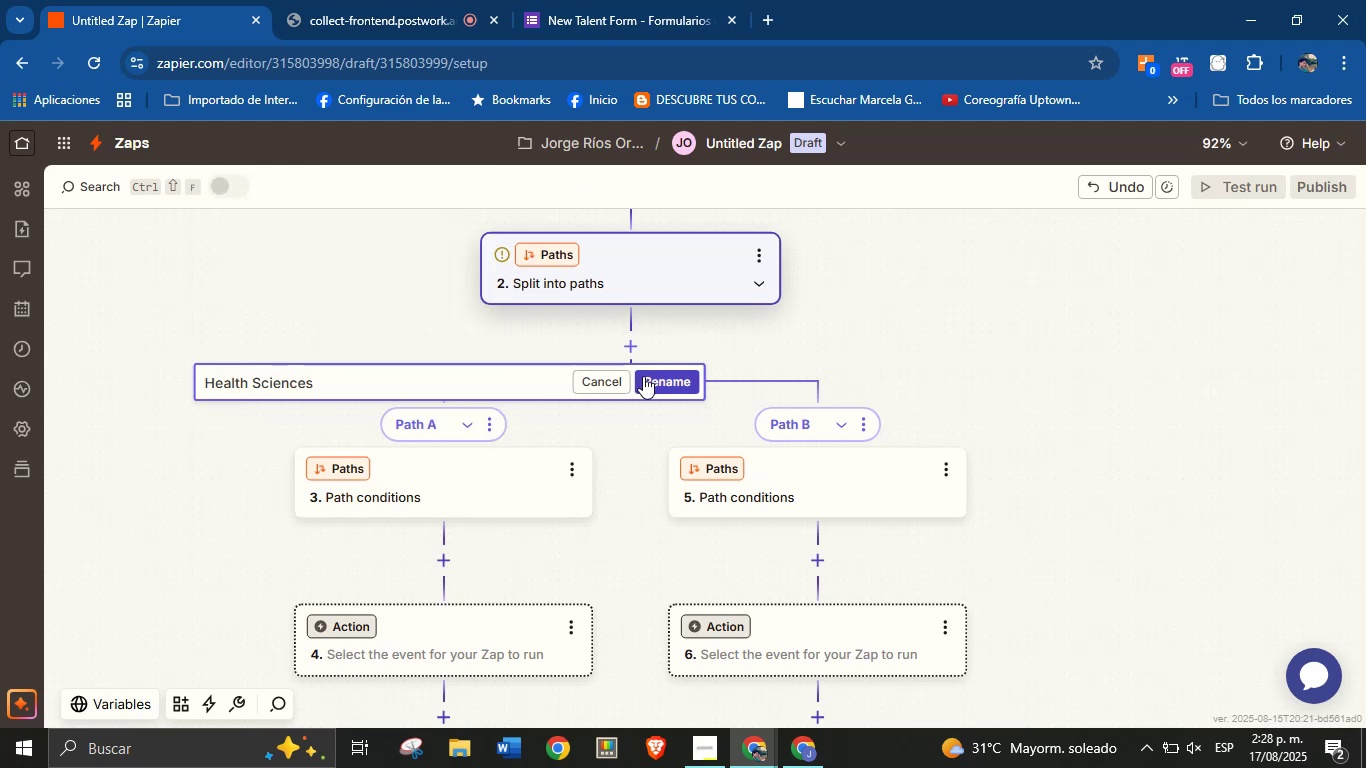 
left_click([647, 378])
 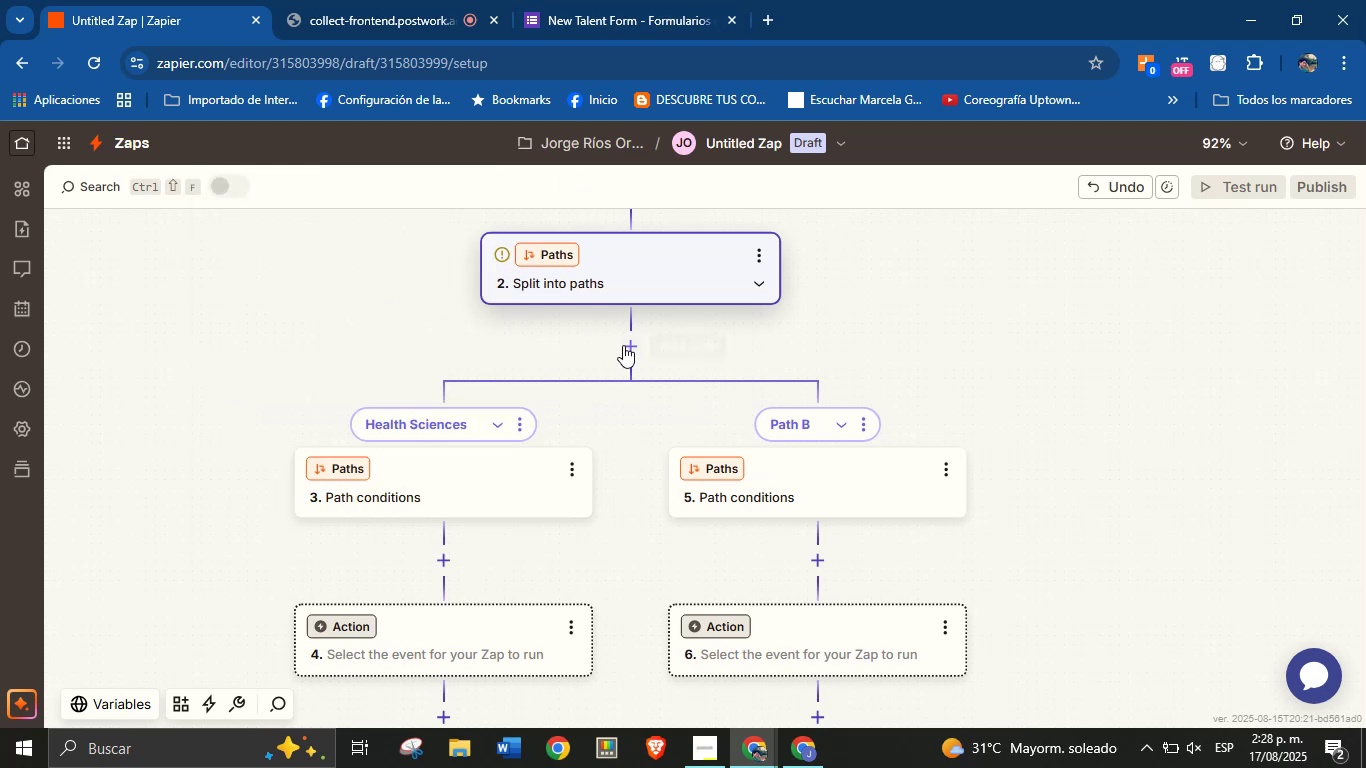 
left_click([636, 346])
 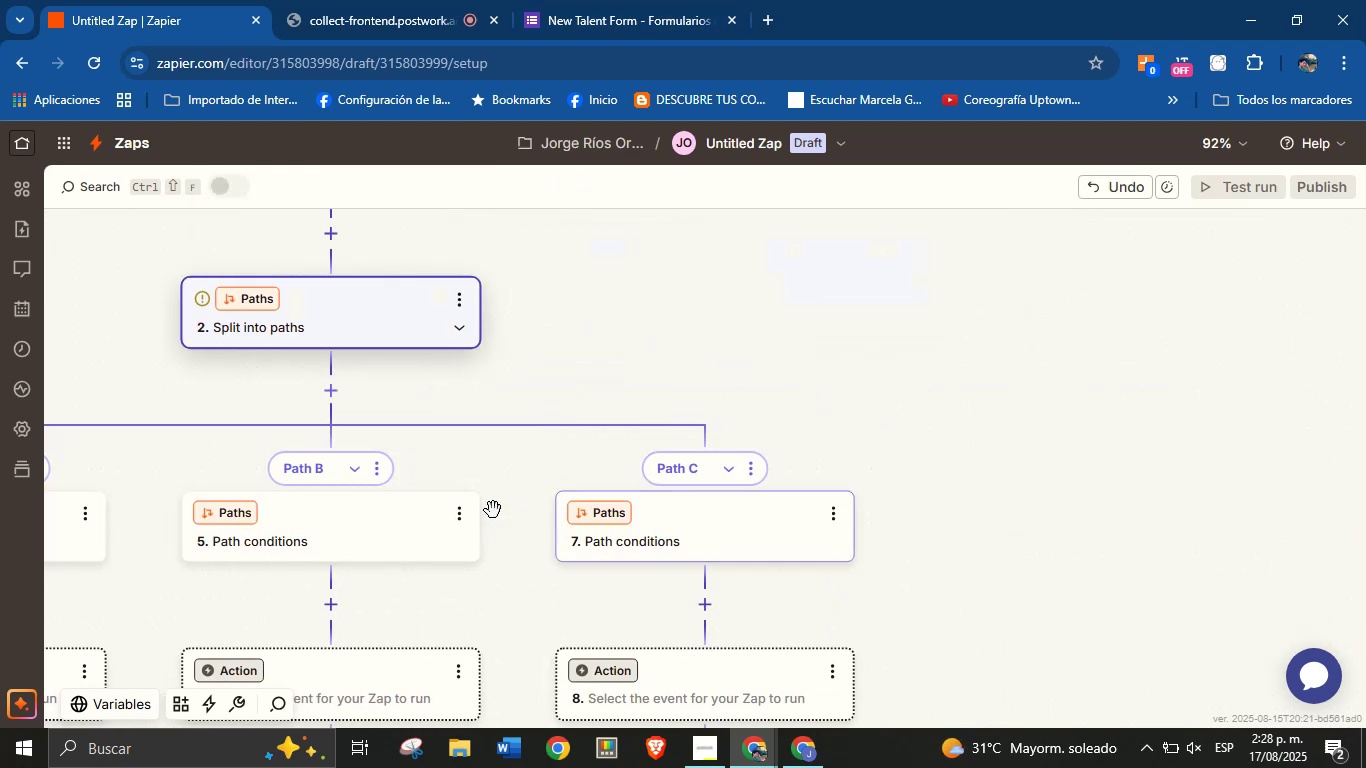 
left_click([385, 474])
 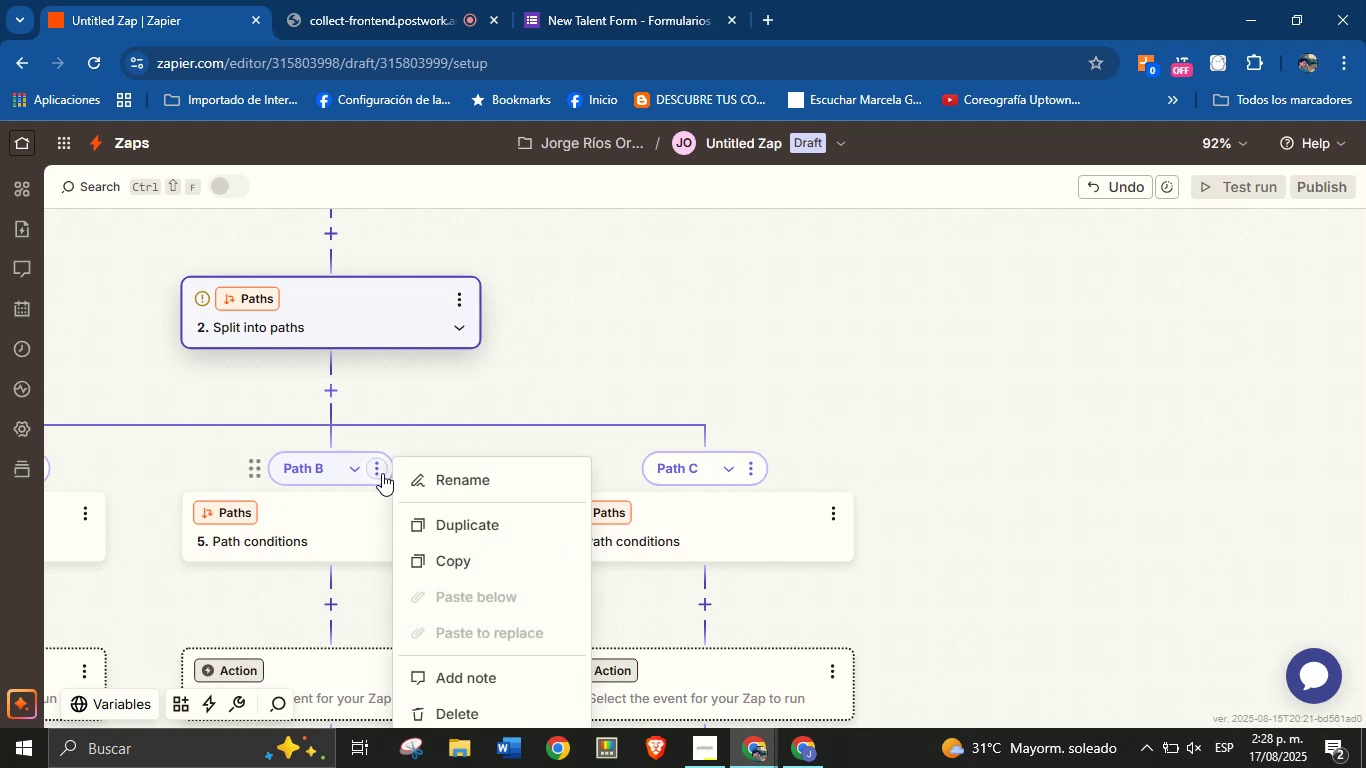 
left_click([424, 478])
 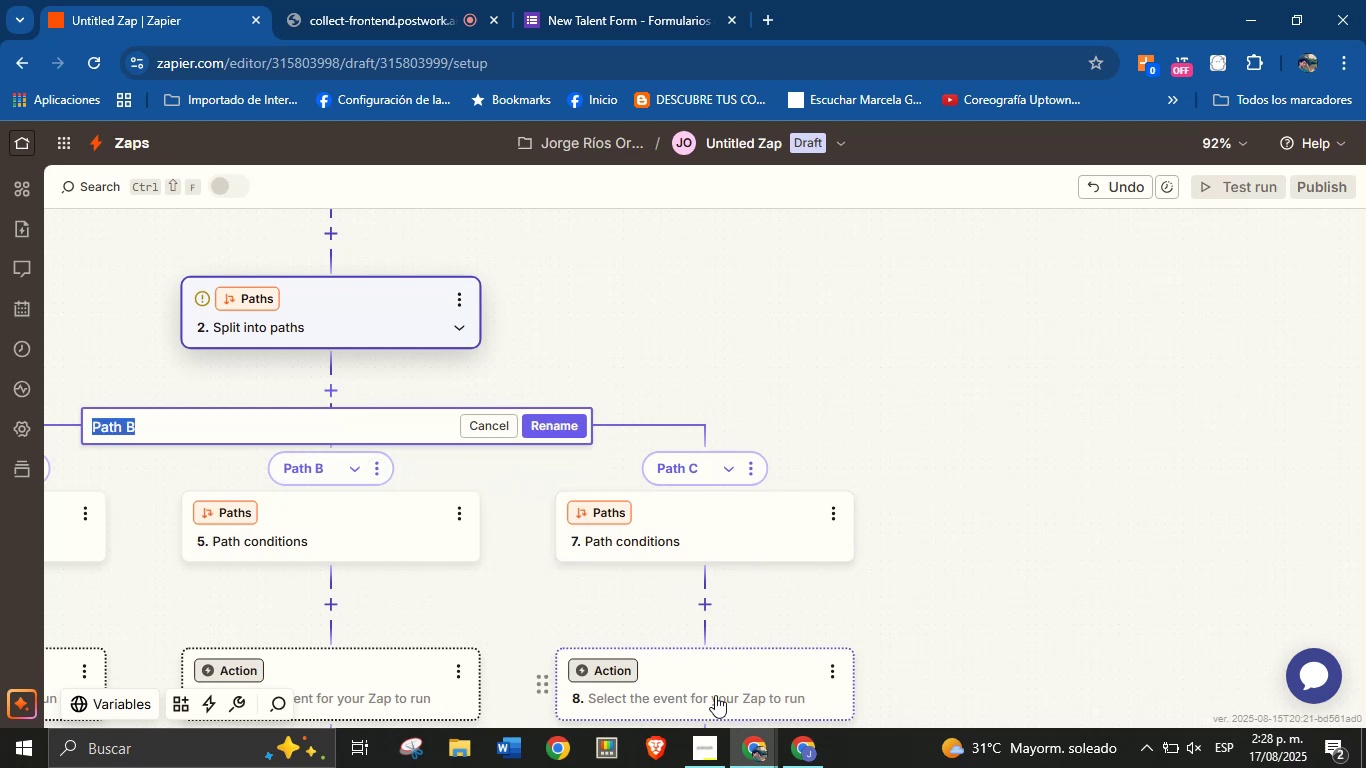 
mouse_move([549, -4])
 